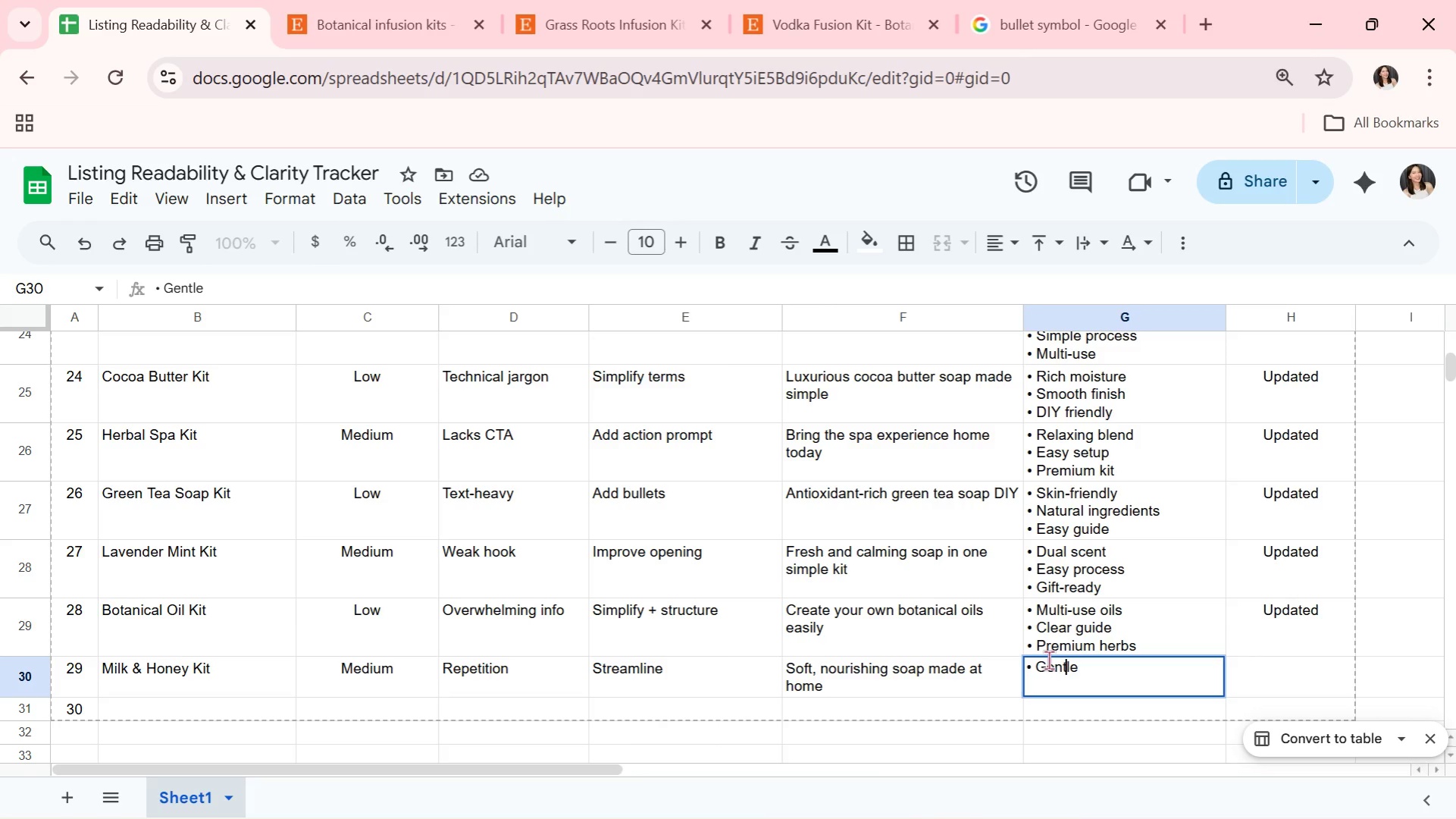 
key(ArrowRight)
 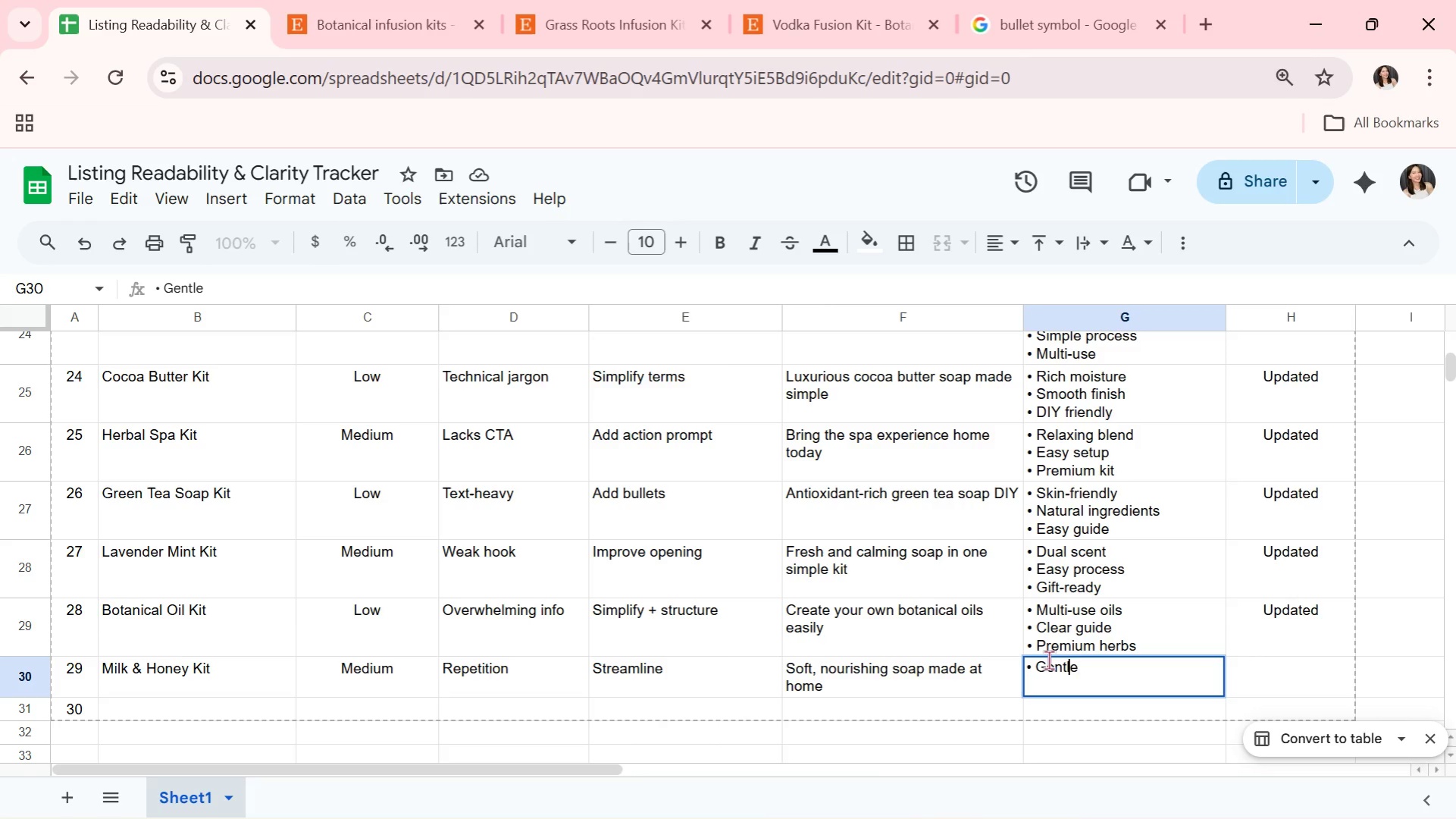 
key(ArrowRight)
 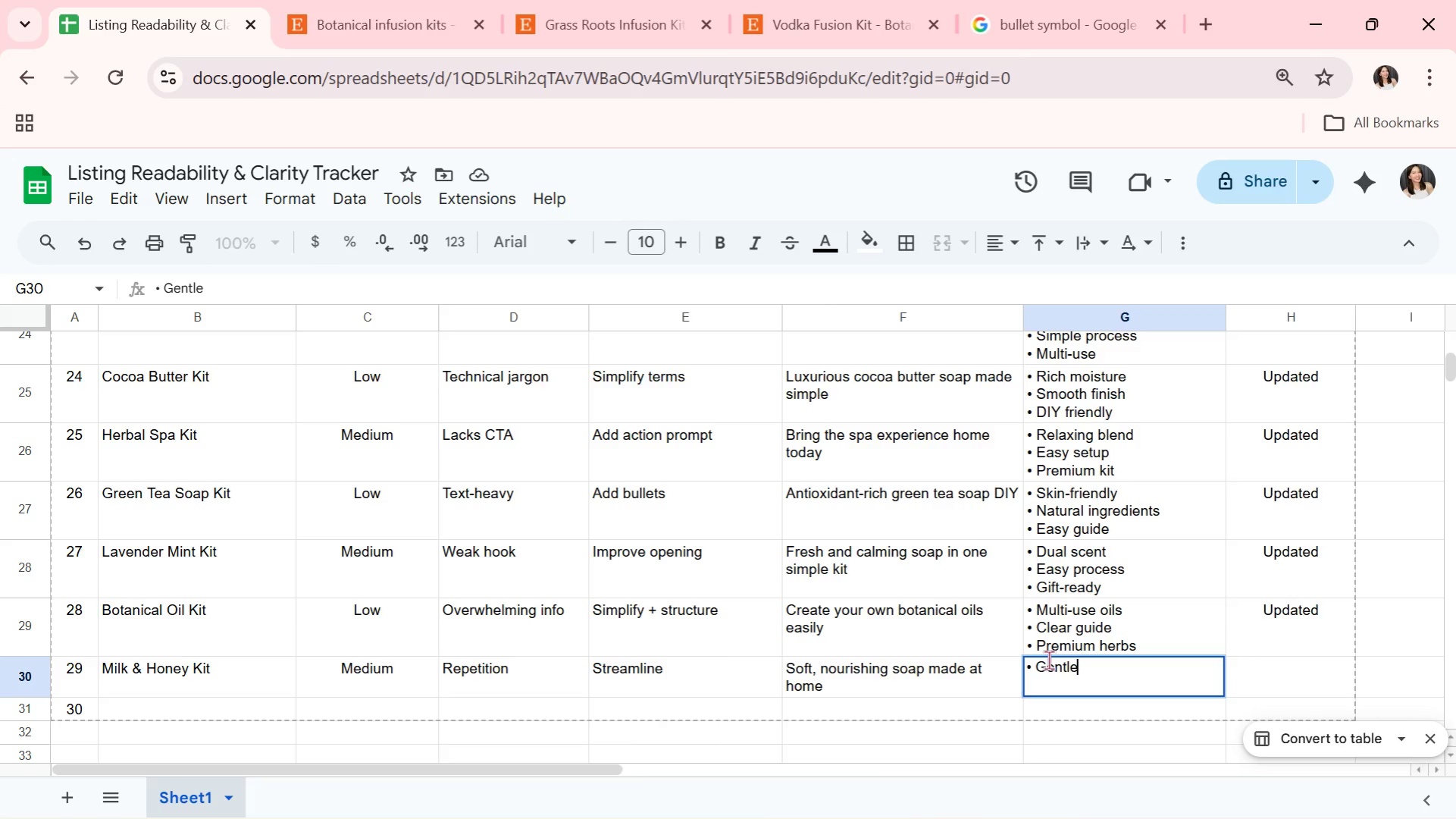 
key(ArrowRight)
 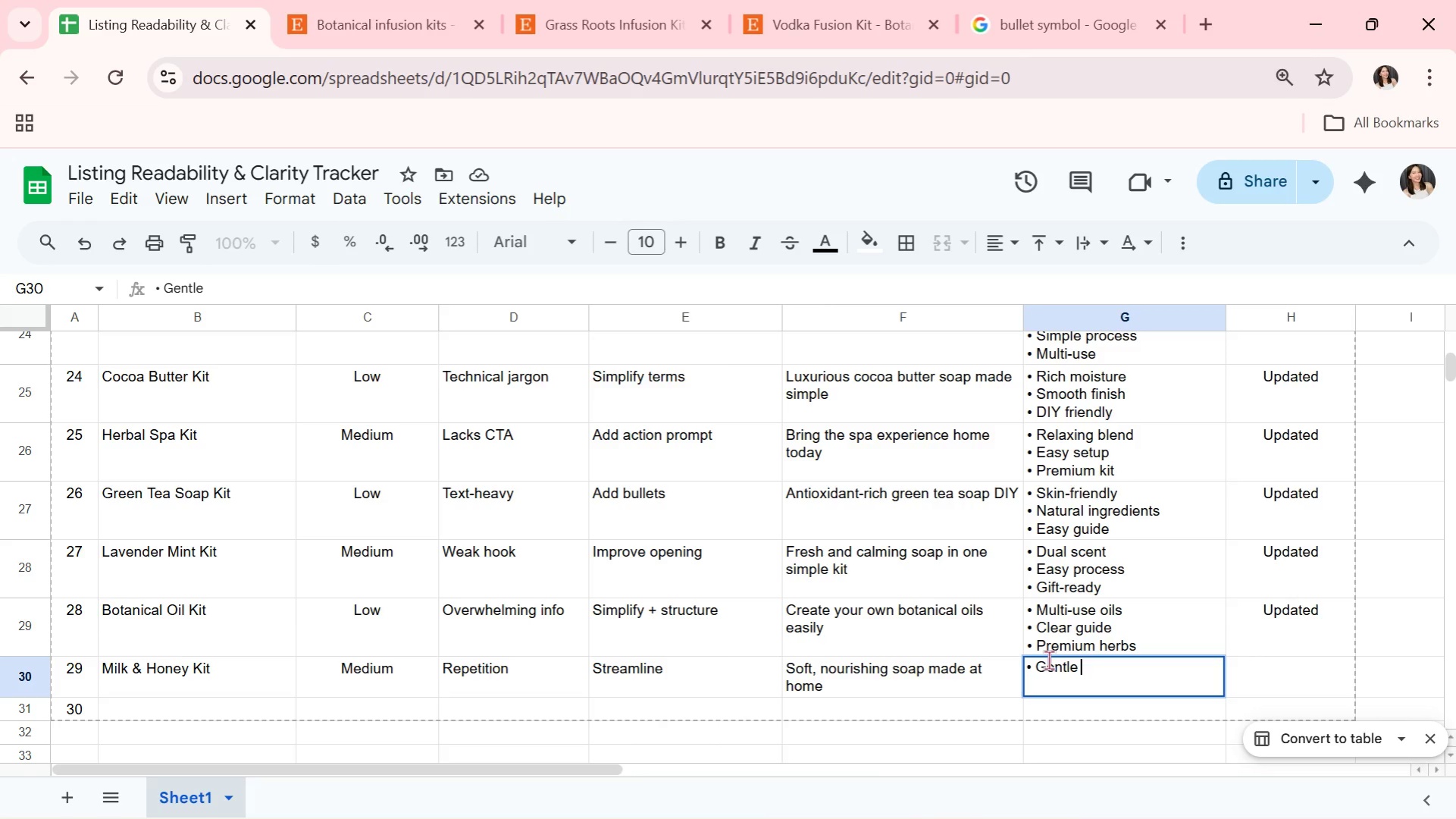 
type( fo\)
key(Backspace)
 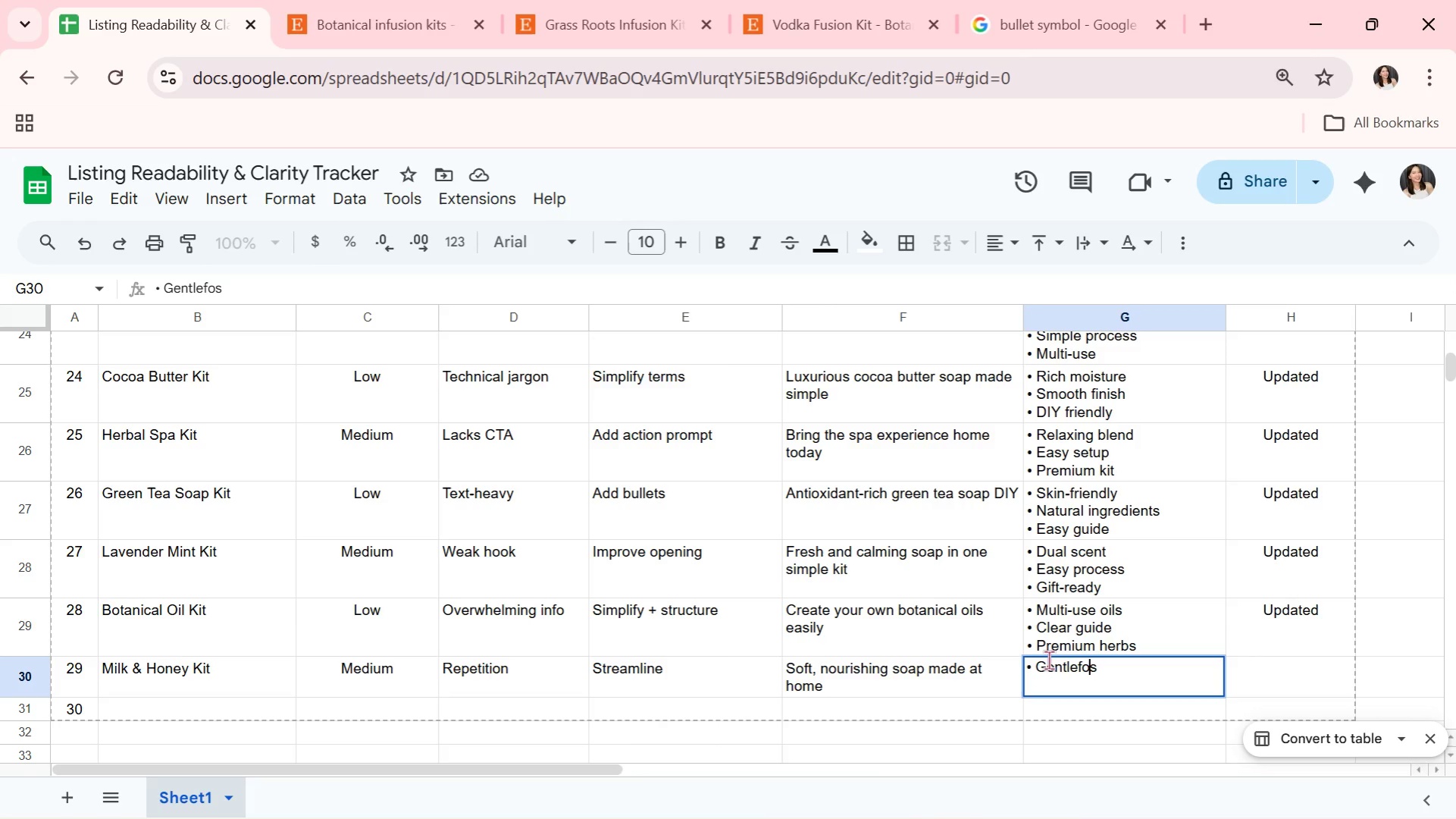 
key(ArrowRight)
 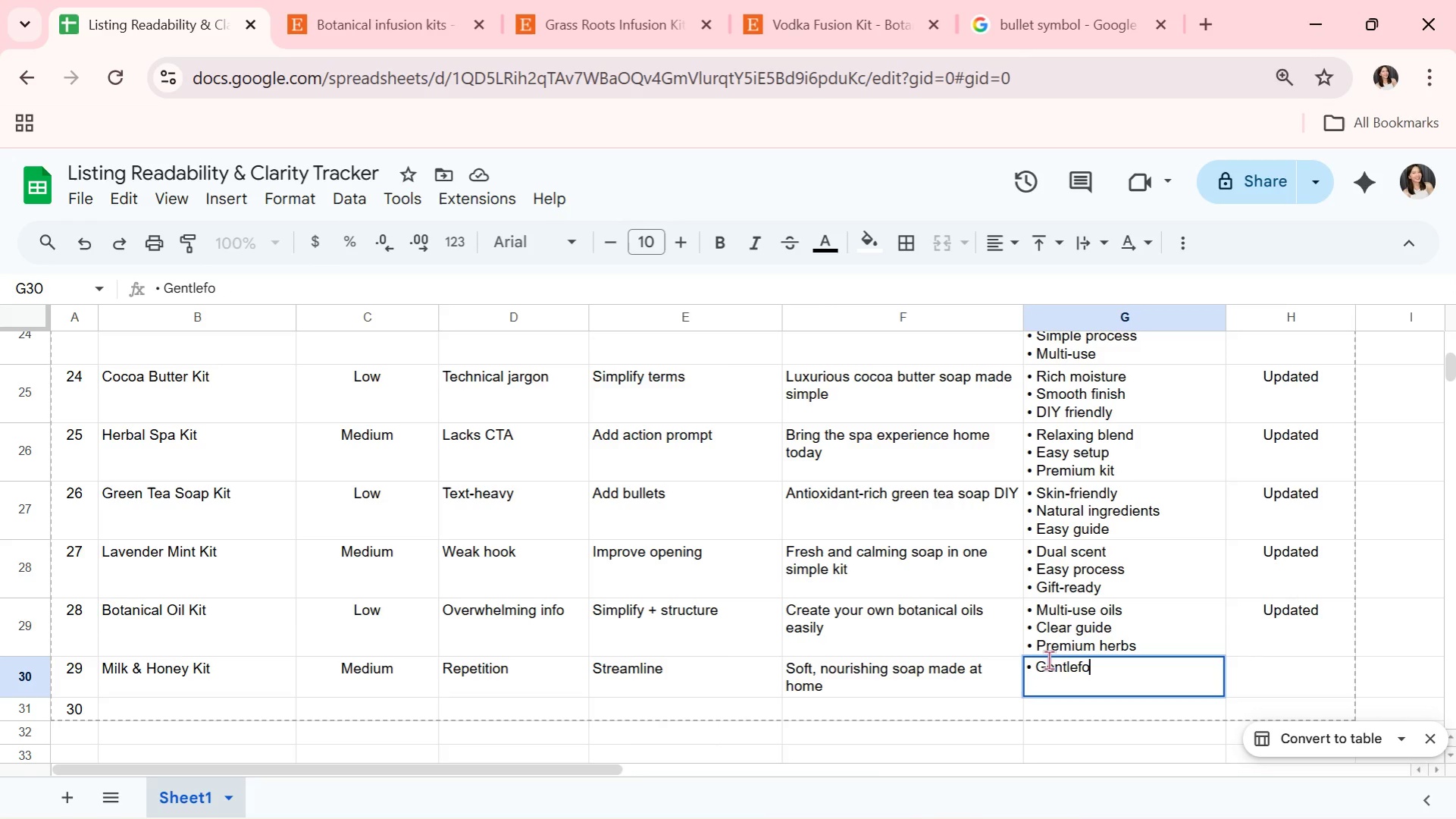 
key(Backspace)
key(Backspace)
key(Backspace)
type( fo)
key(Backspace)
key(Backspace)
type( formula)
 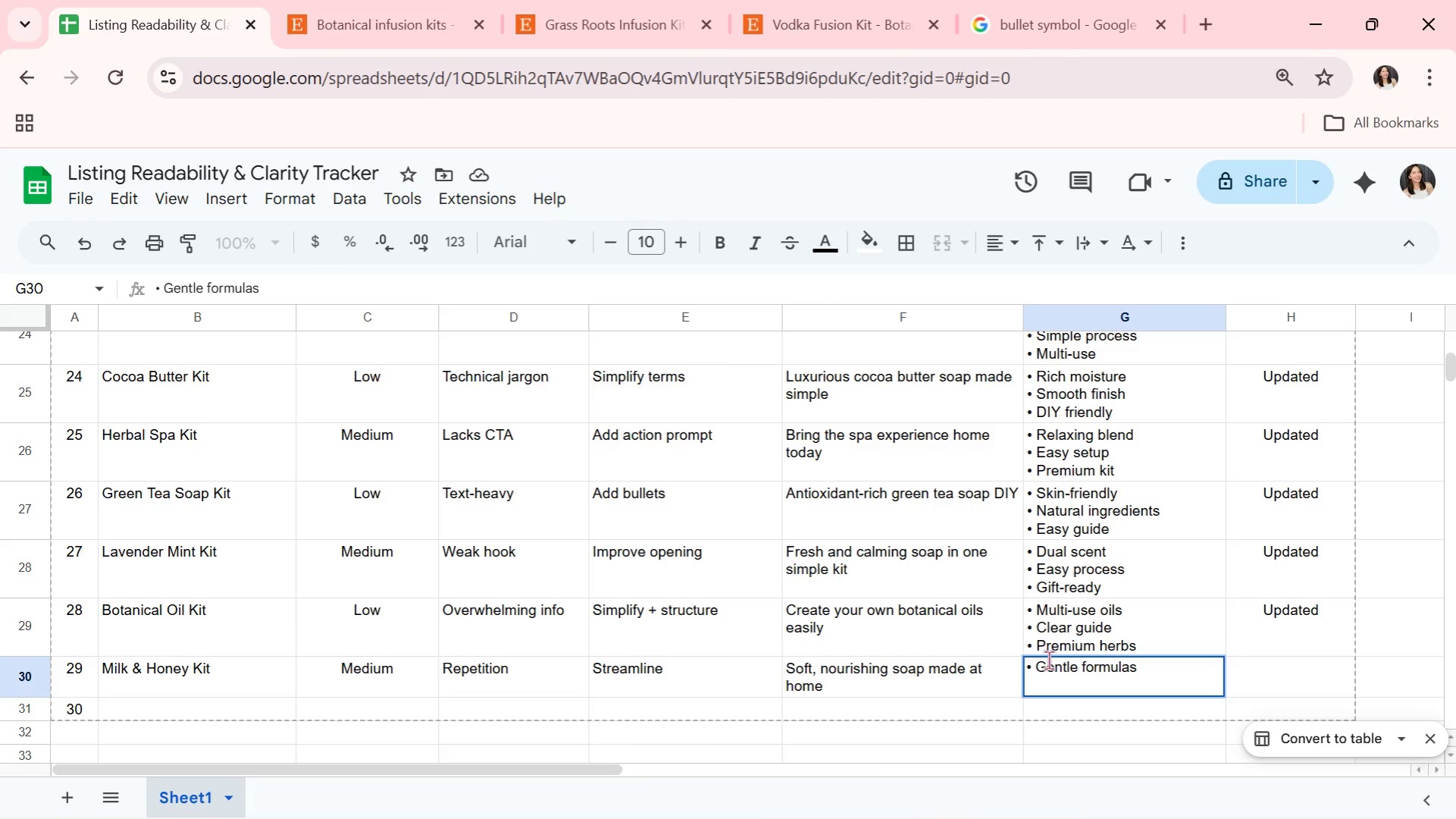 
key(ArrowRight)
 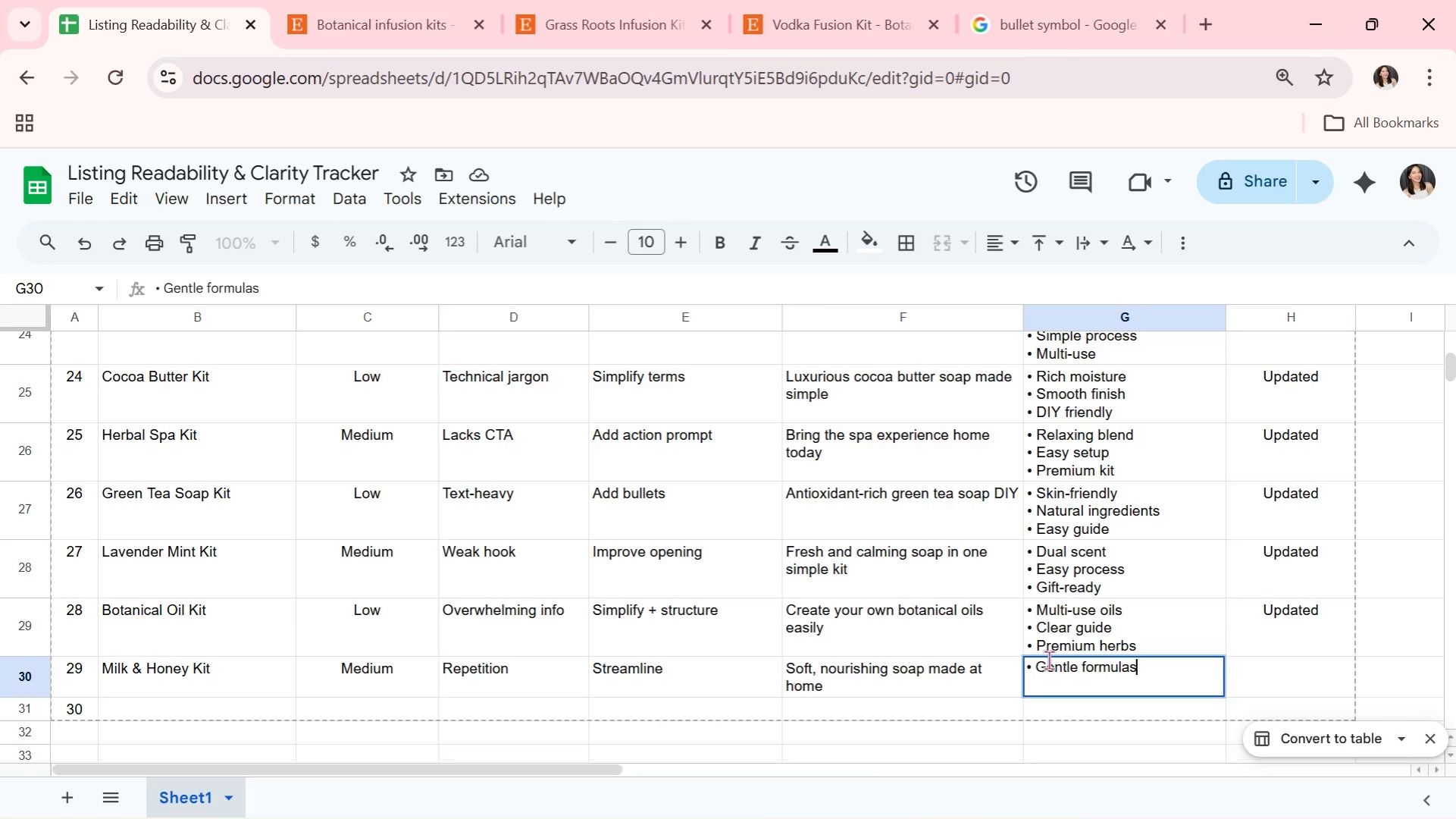 
key(Backslash)
 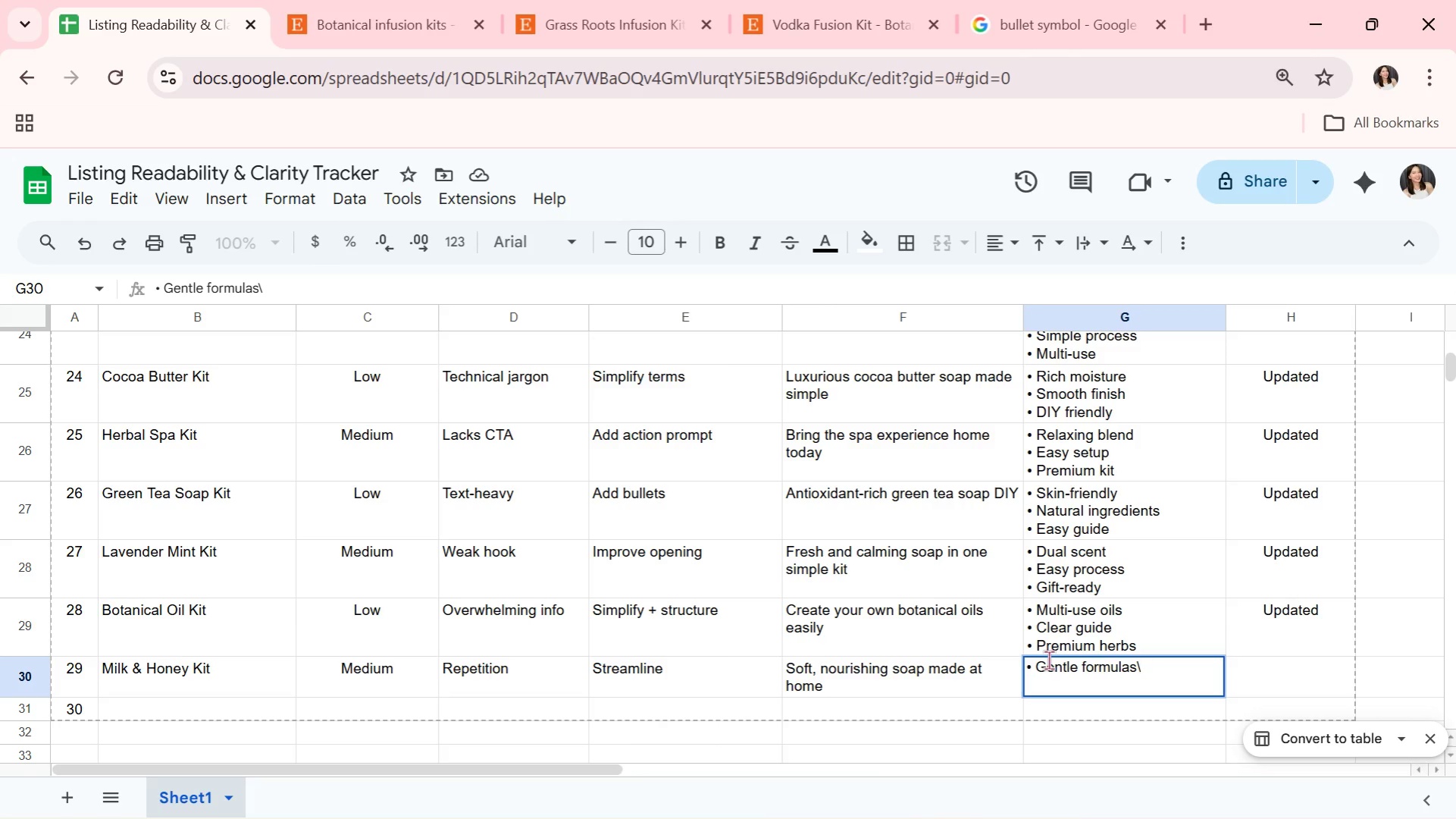 
key(Backspace)
 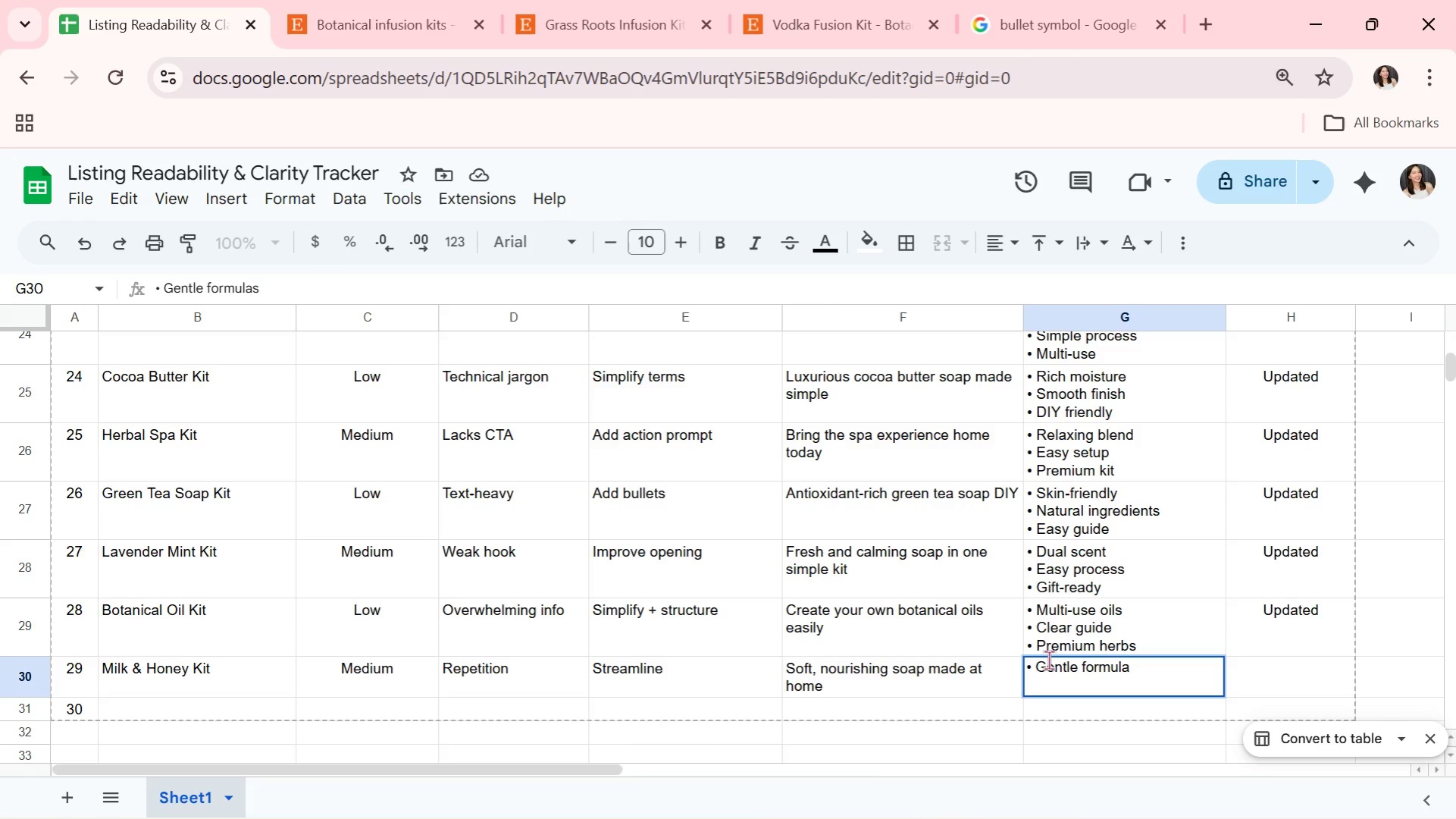 
key(Backspace)
 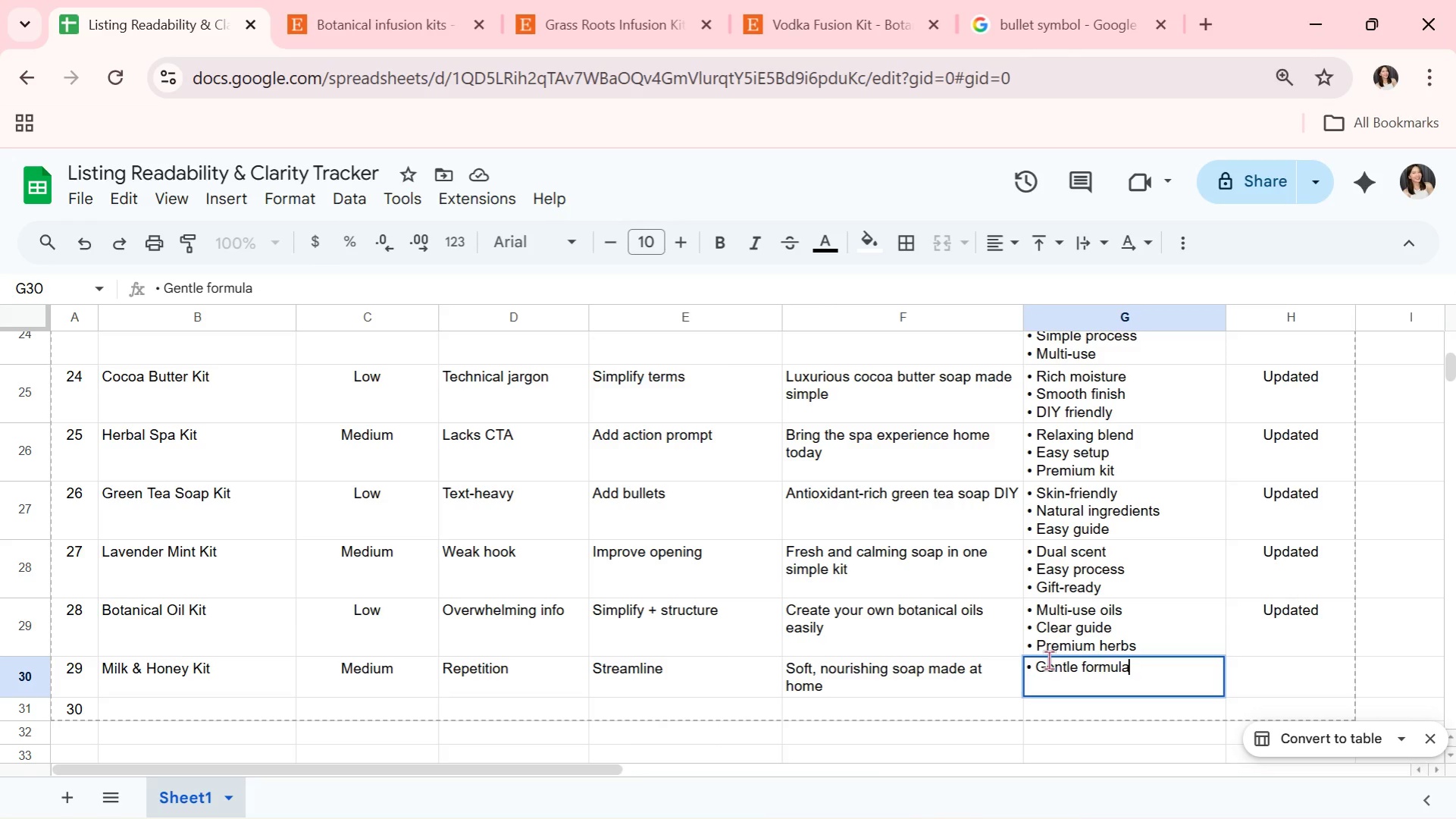 
key(ArrowLeft)
 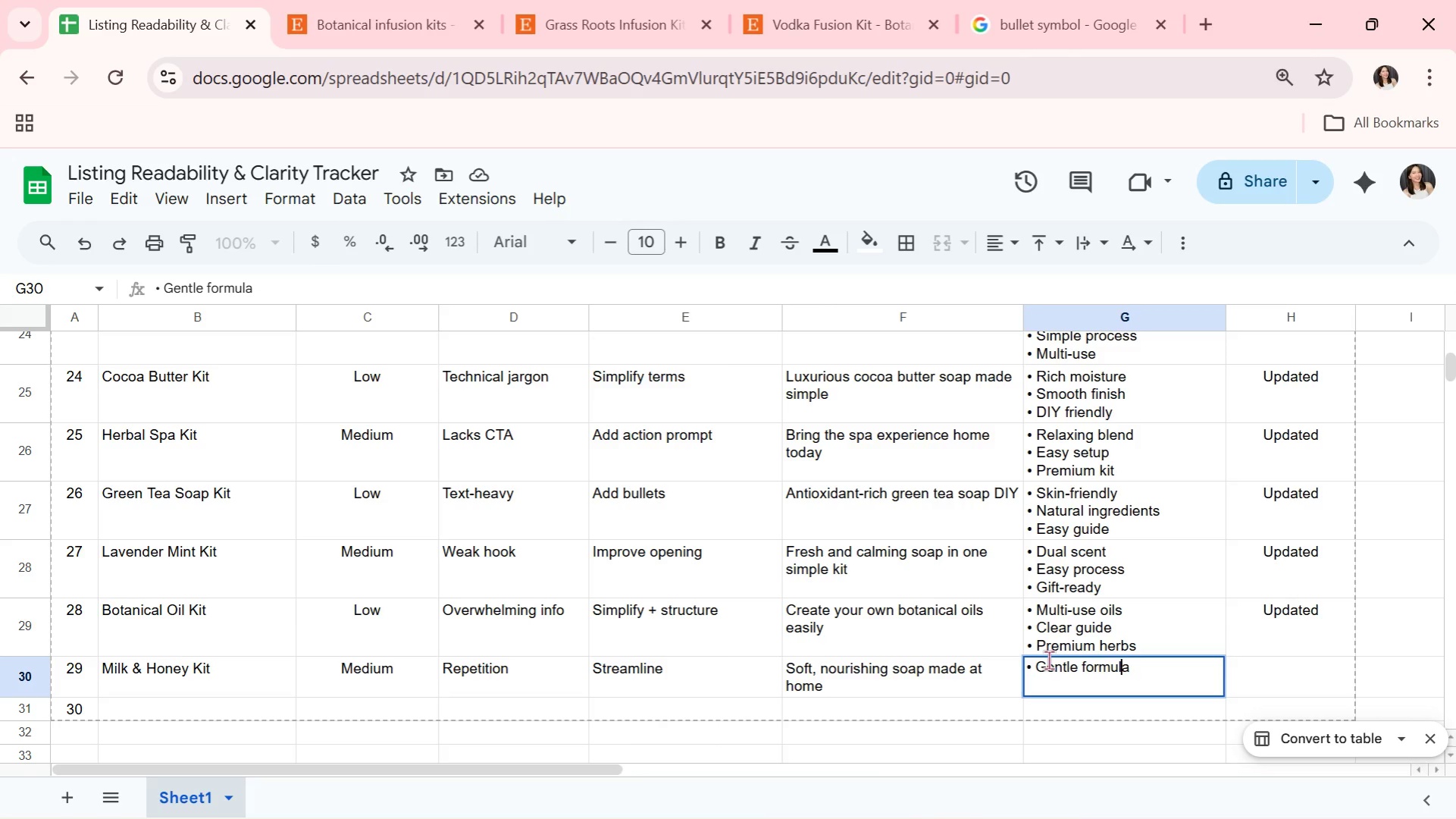 
key(ArrowLeft)
 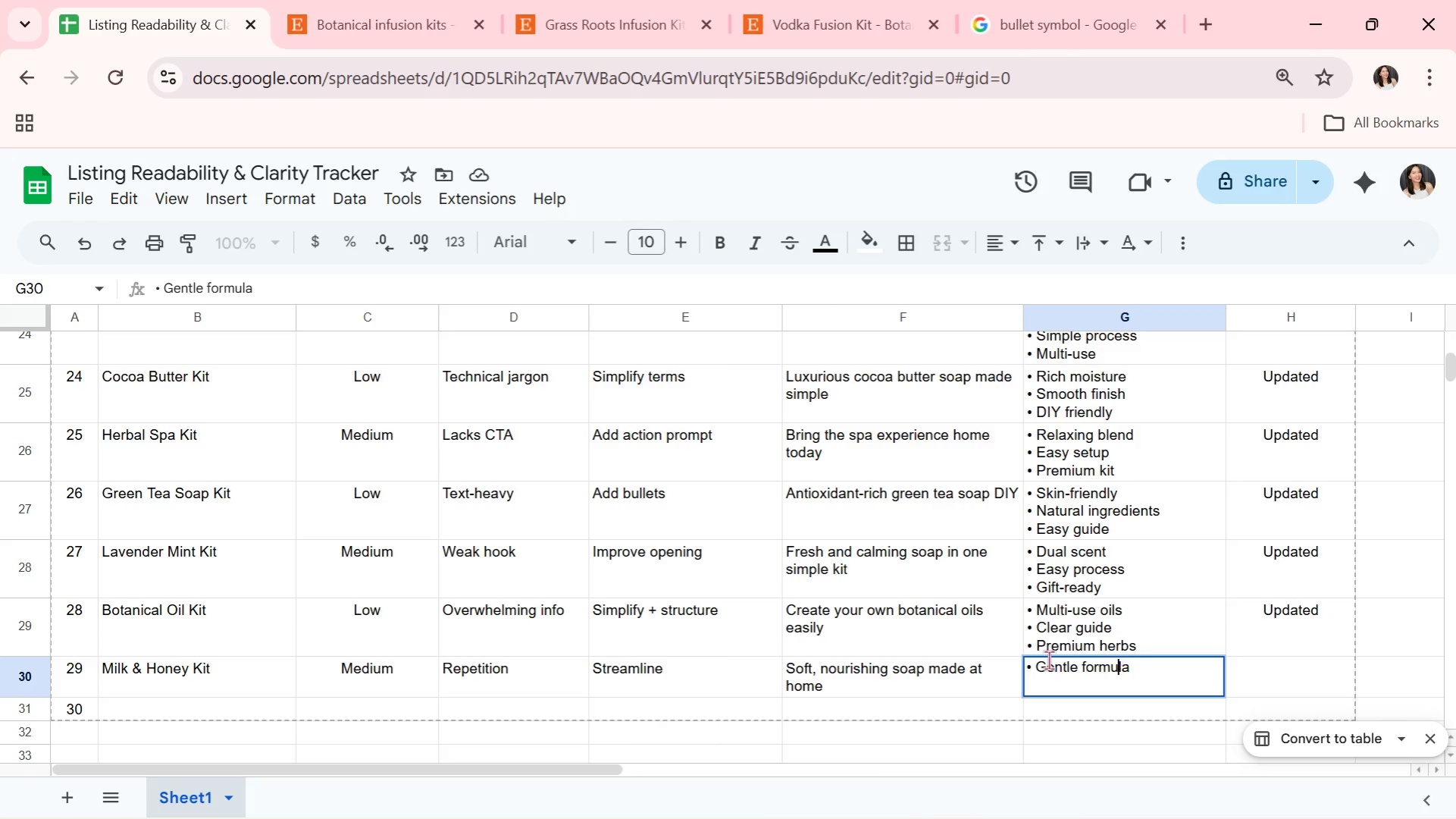 
key(ArrowLeft)
 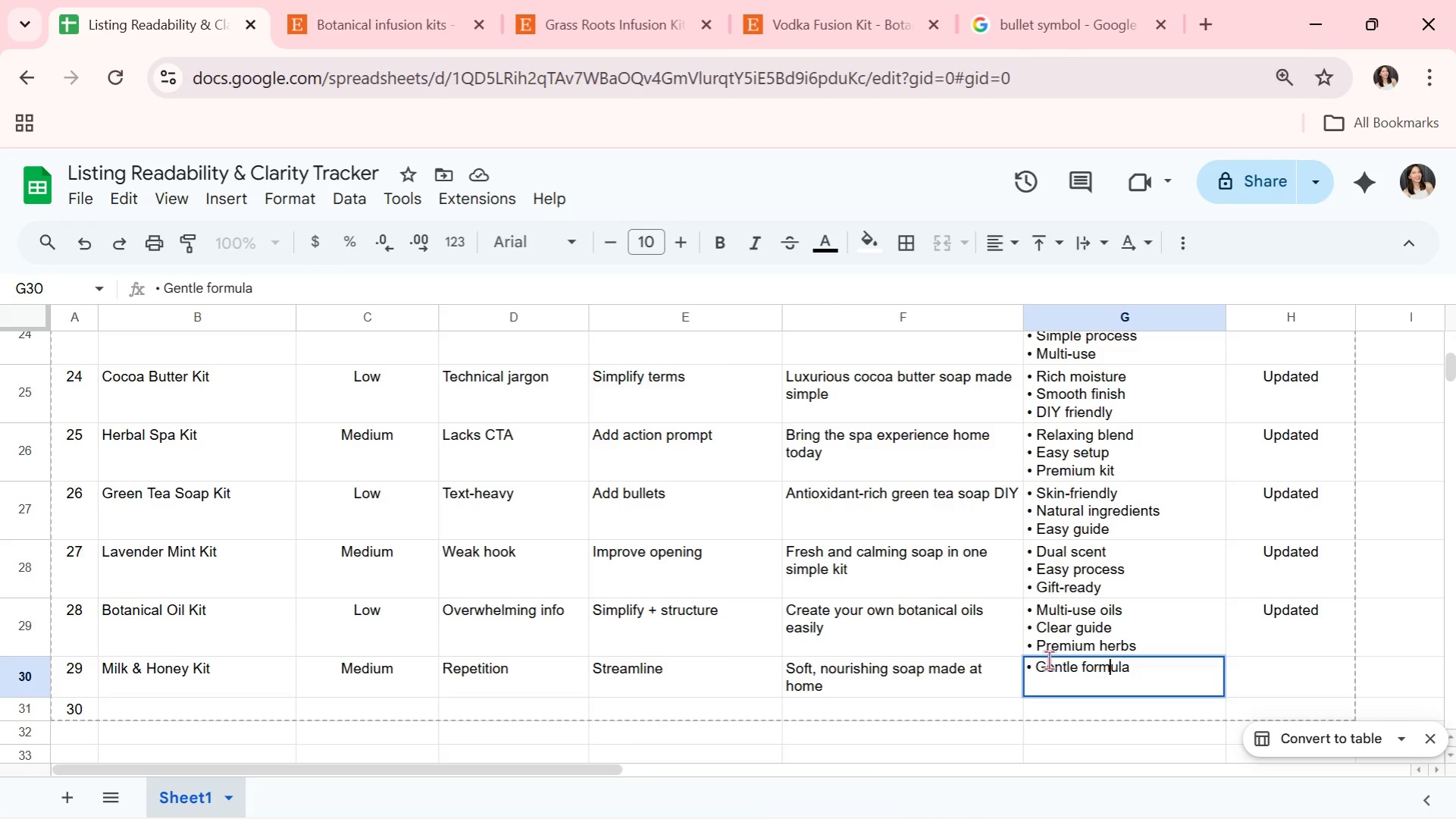 
key(ArrowLeft)
 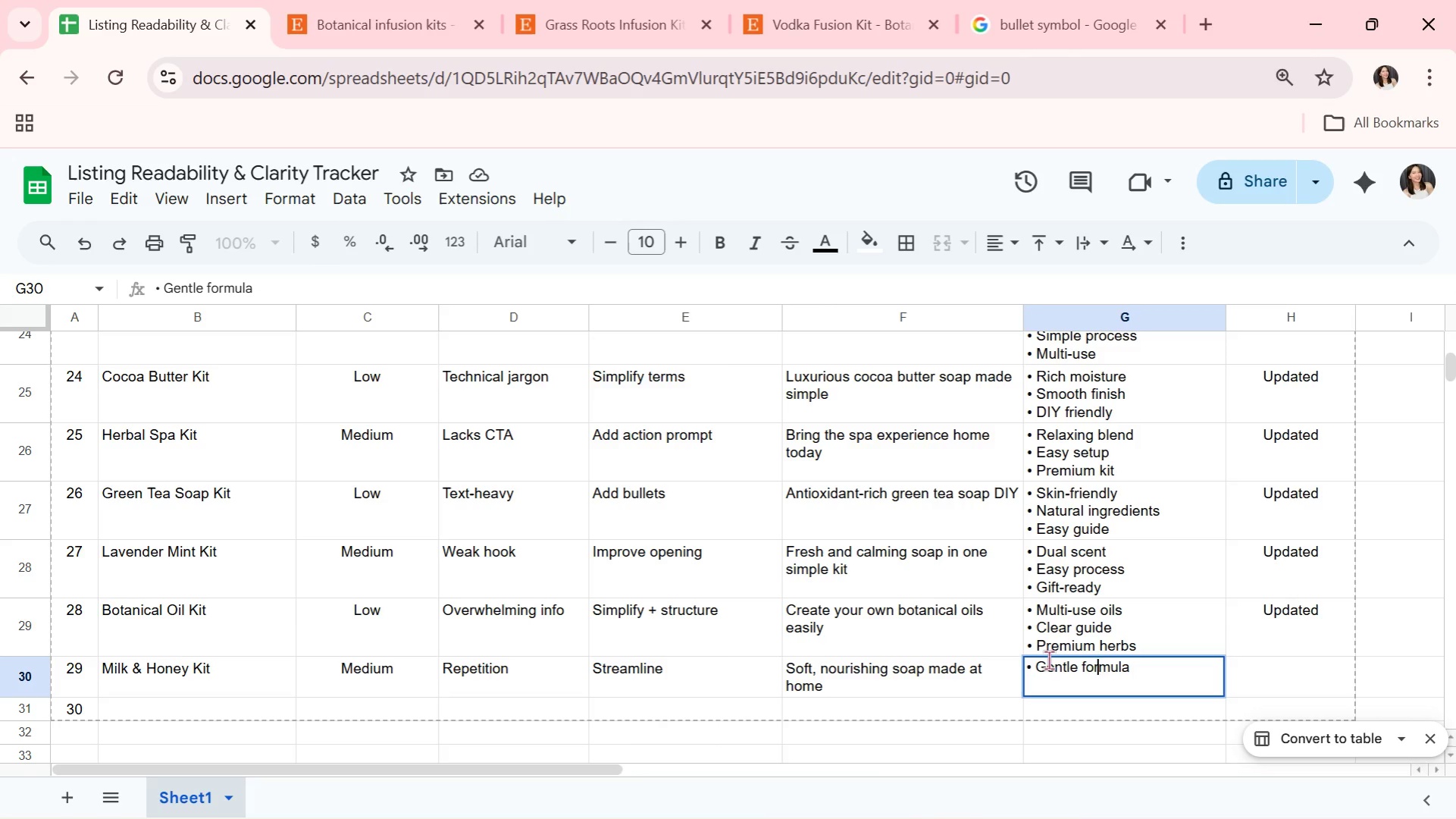 
key(ArrowLeft)
 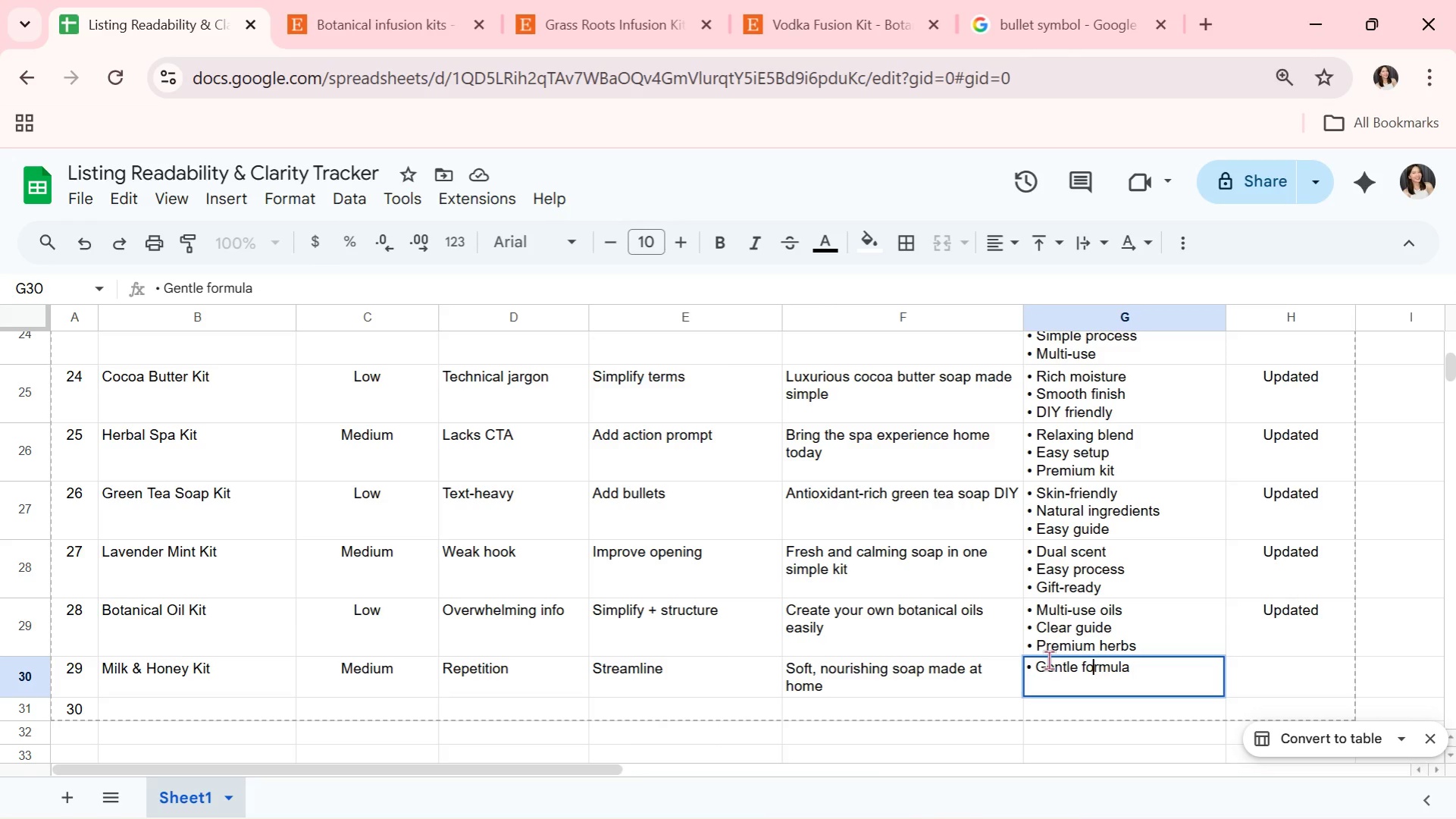 
key(ArrowLeft)
 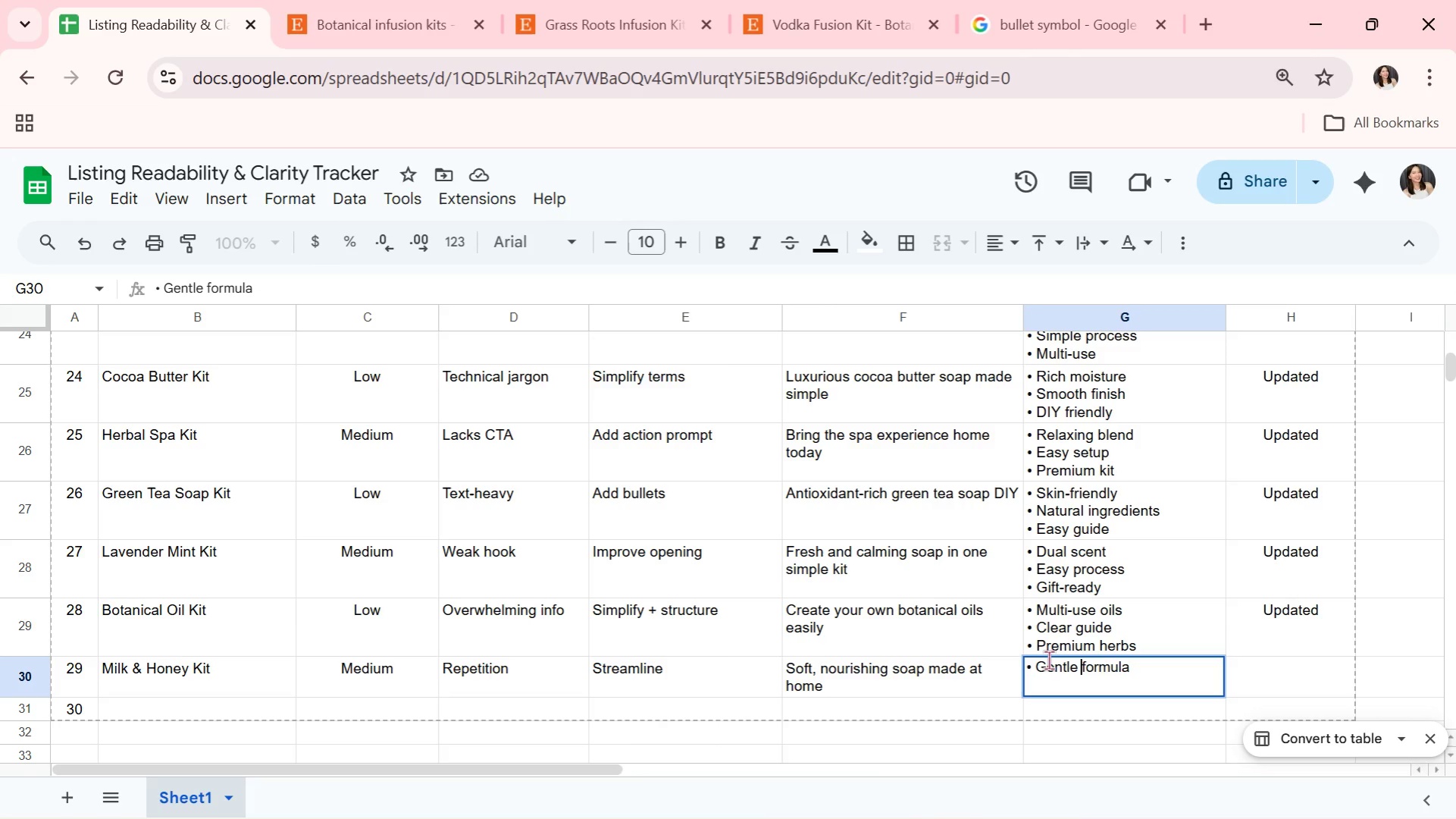 
key(ArrowLeft)
 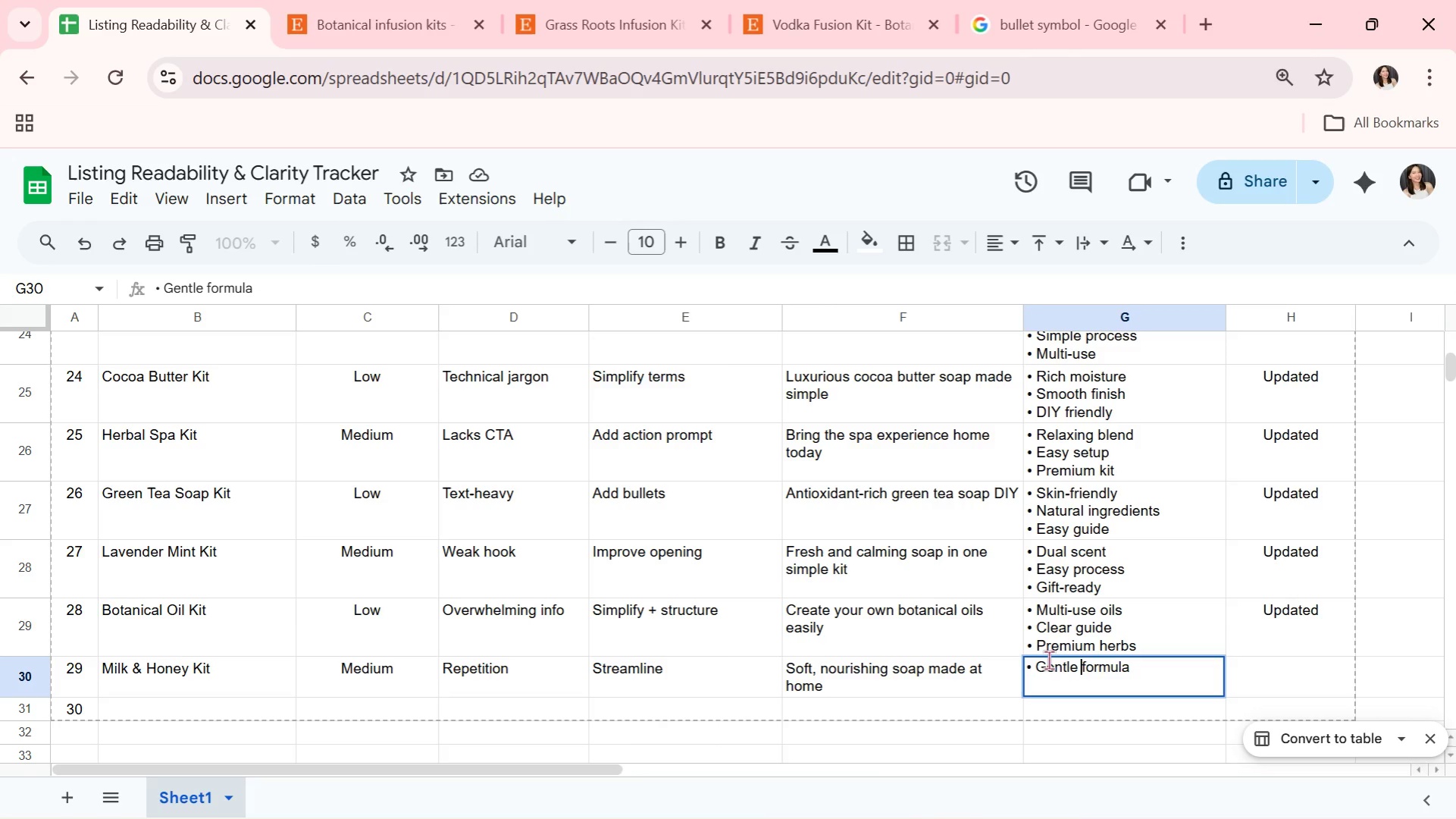 
key(ArrowLeft)
 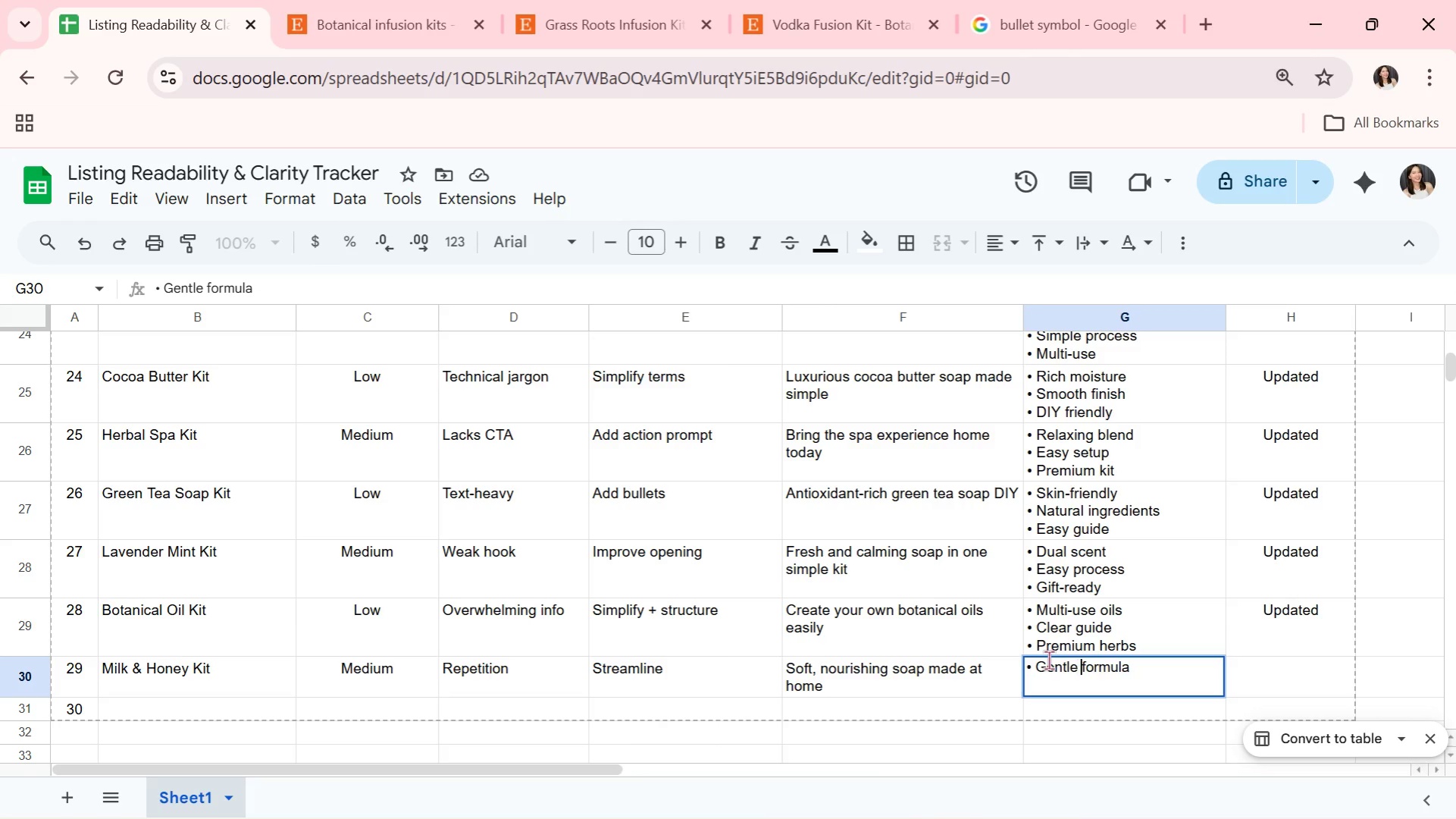 
key(ArrowRight)
 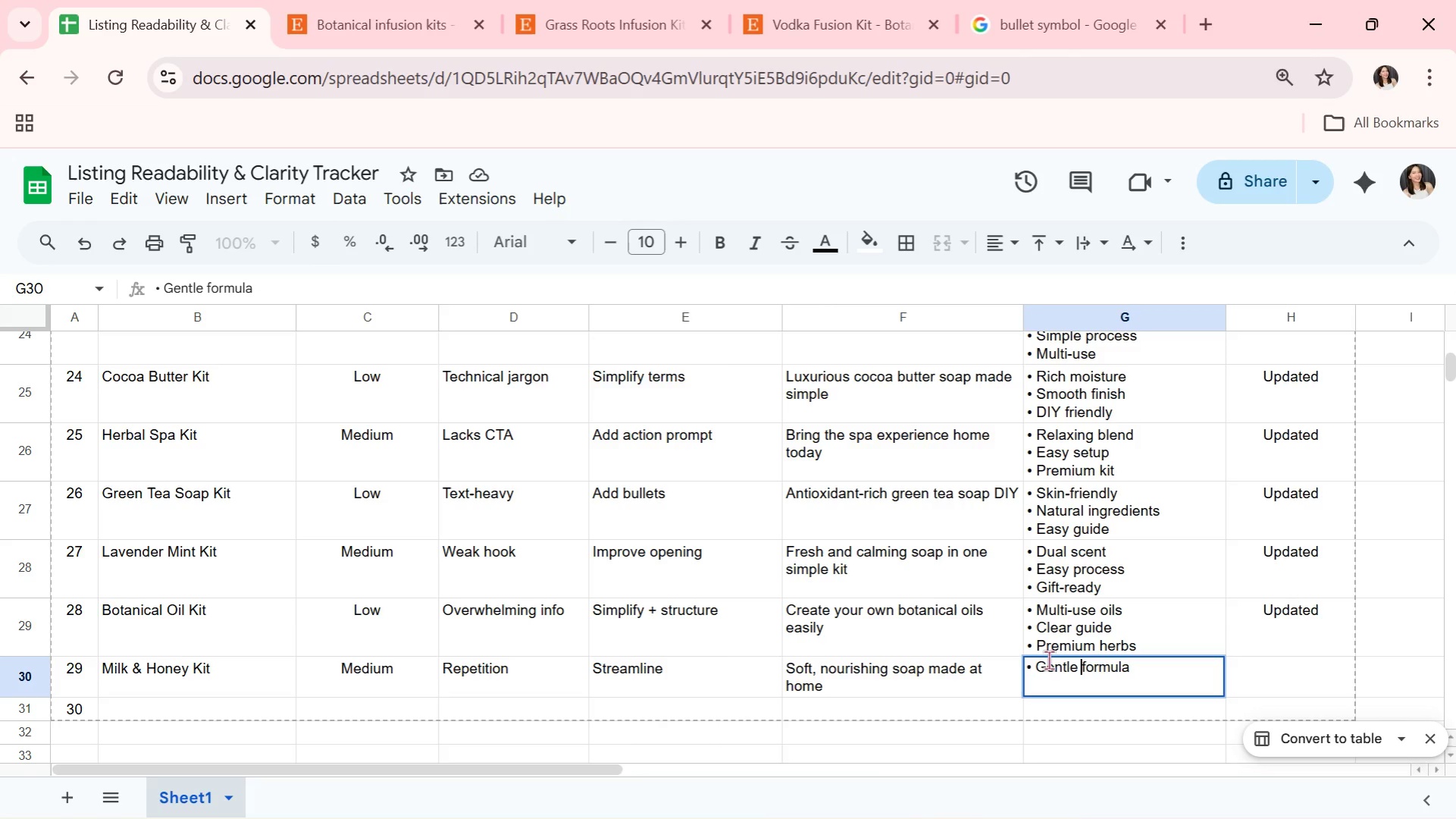 
key(ArrowRight)
 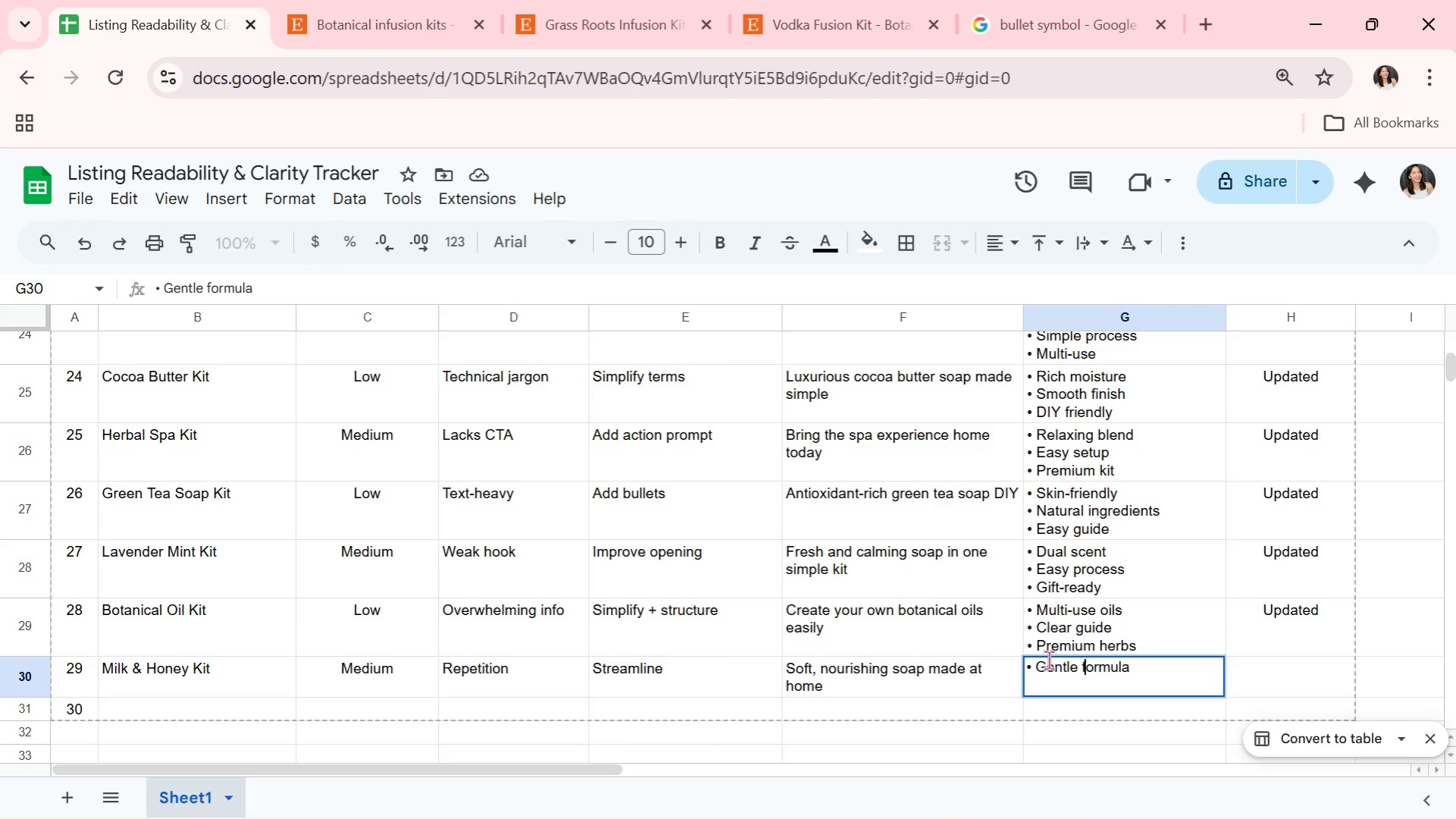 
key(ArrowRight)
 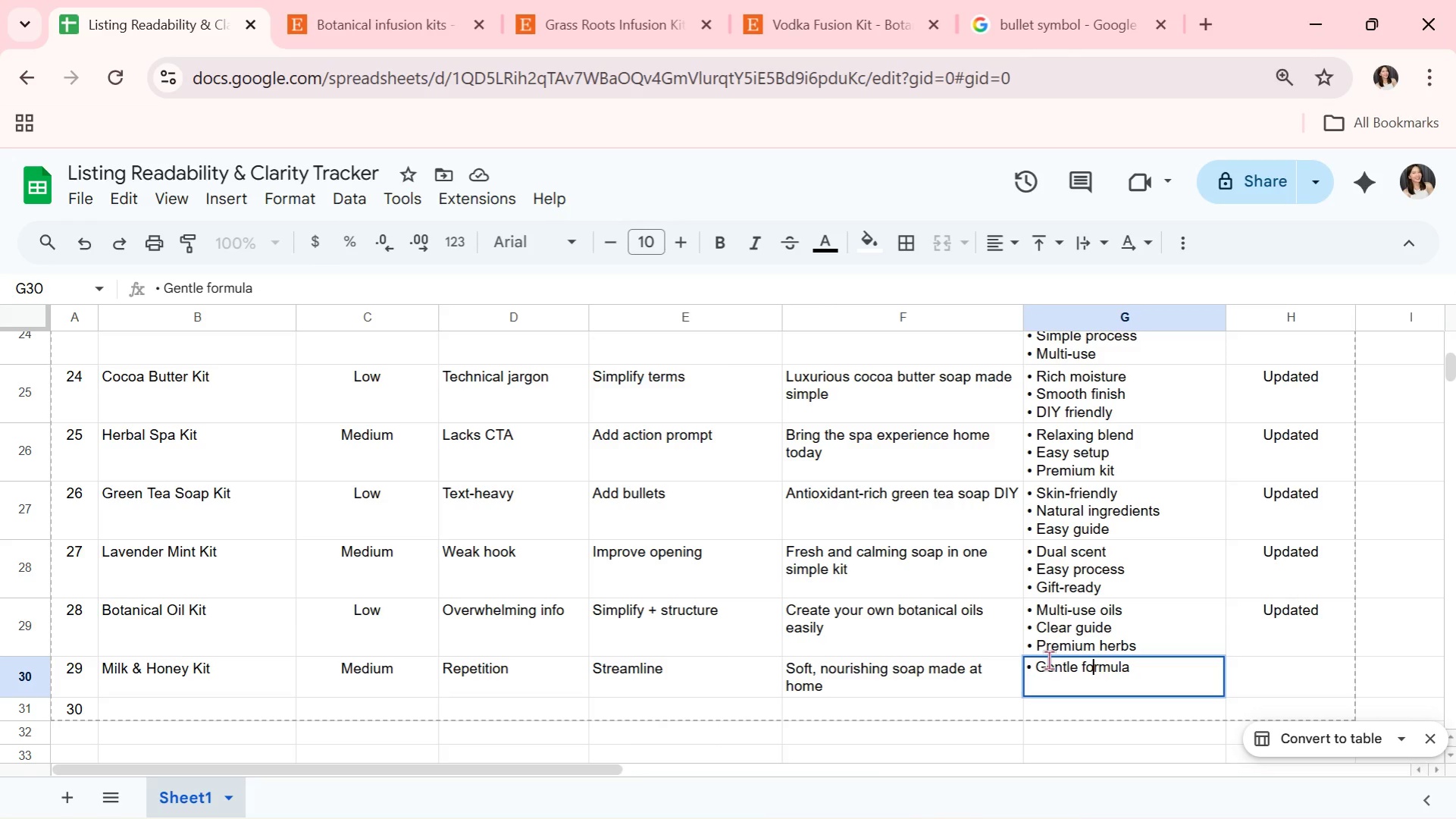 
hold_key(key=ArrowRight, duration=0.38)
 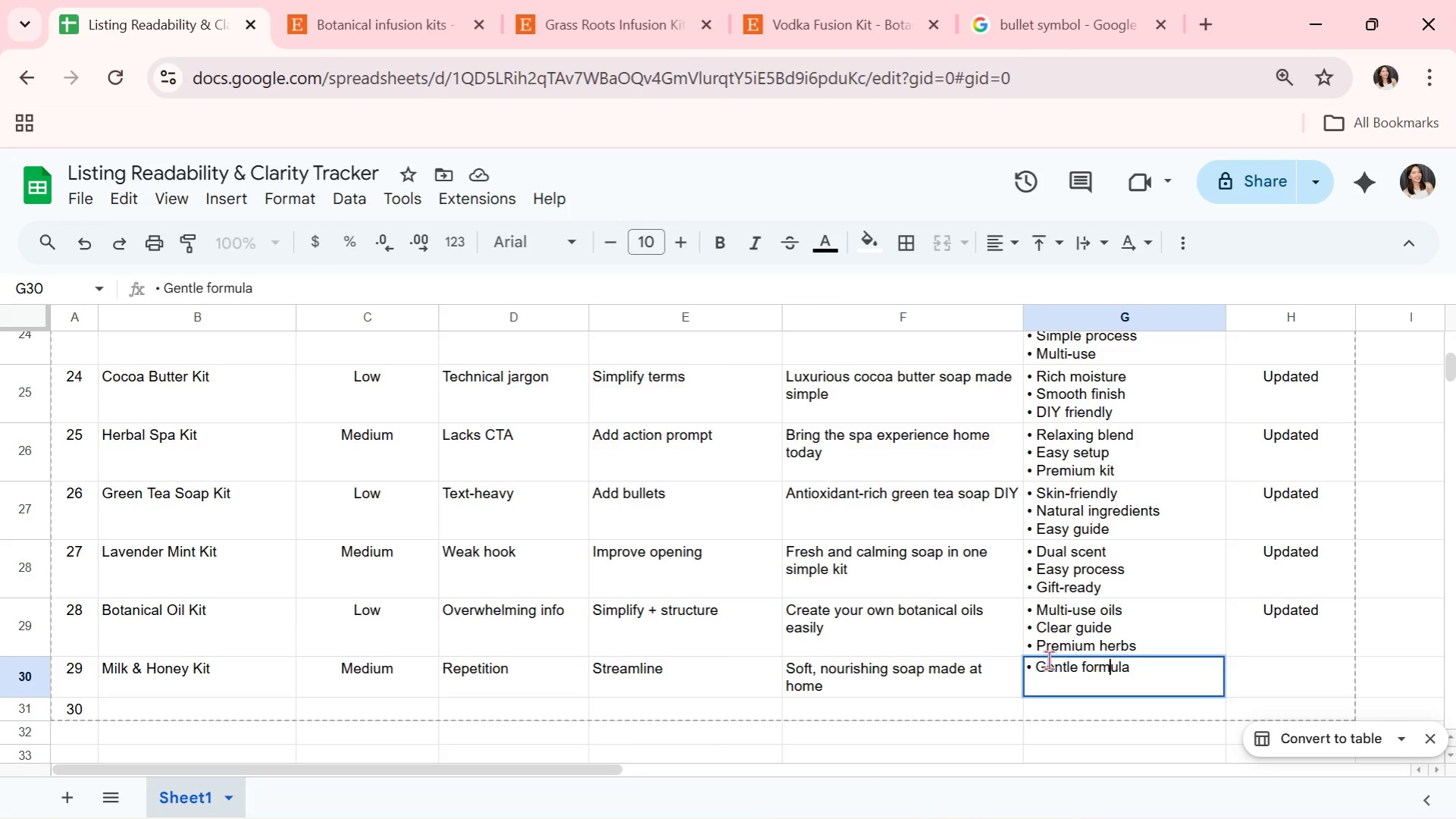 
hold_key(key=ArrowRight, duration=0.67)
 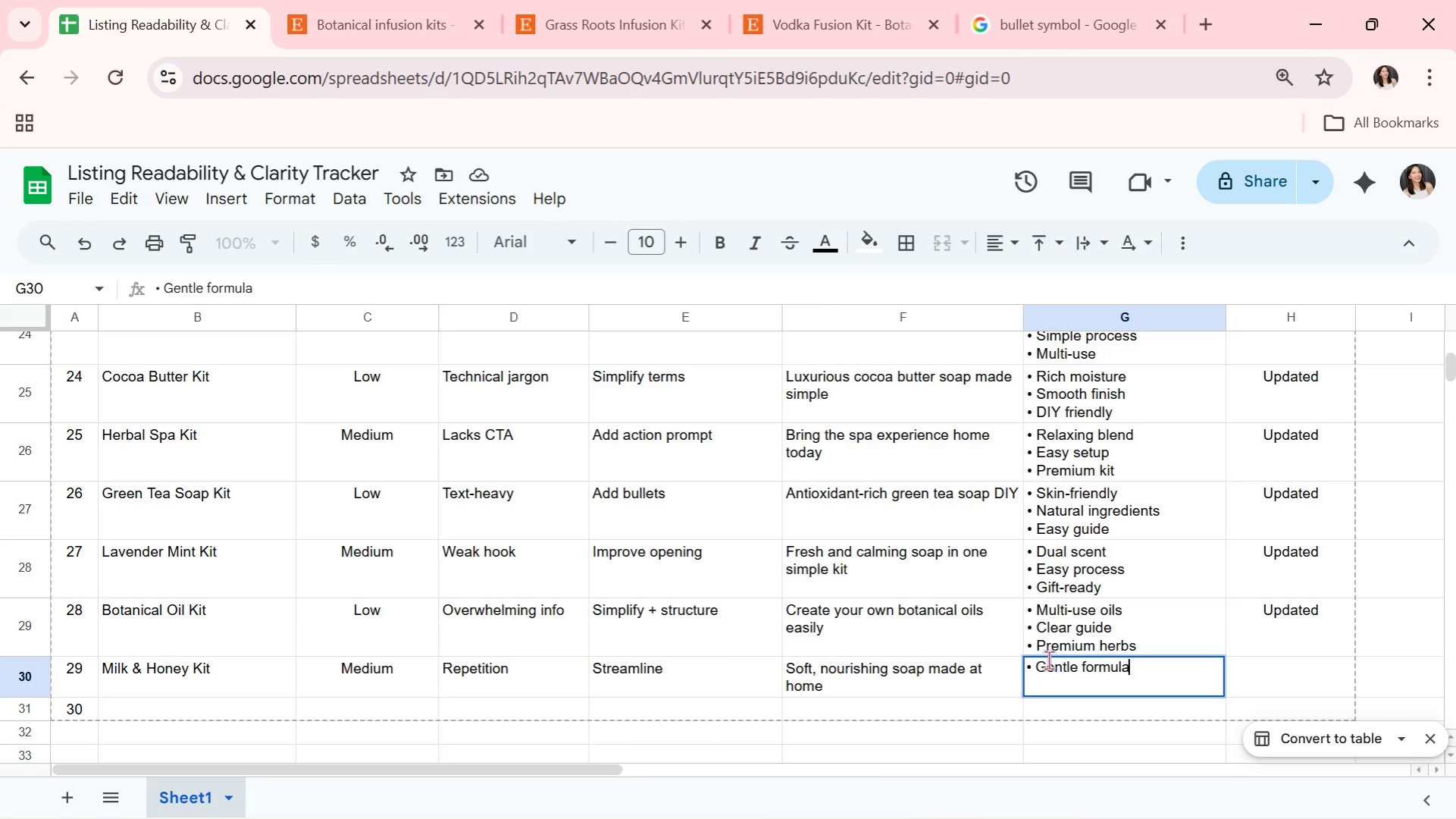 
key(ArrowRight)
 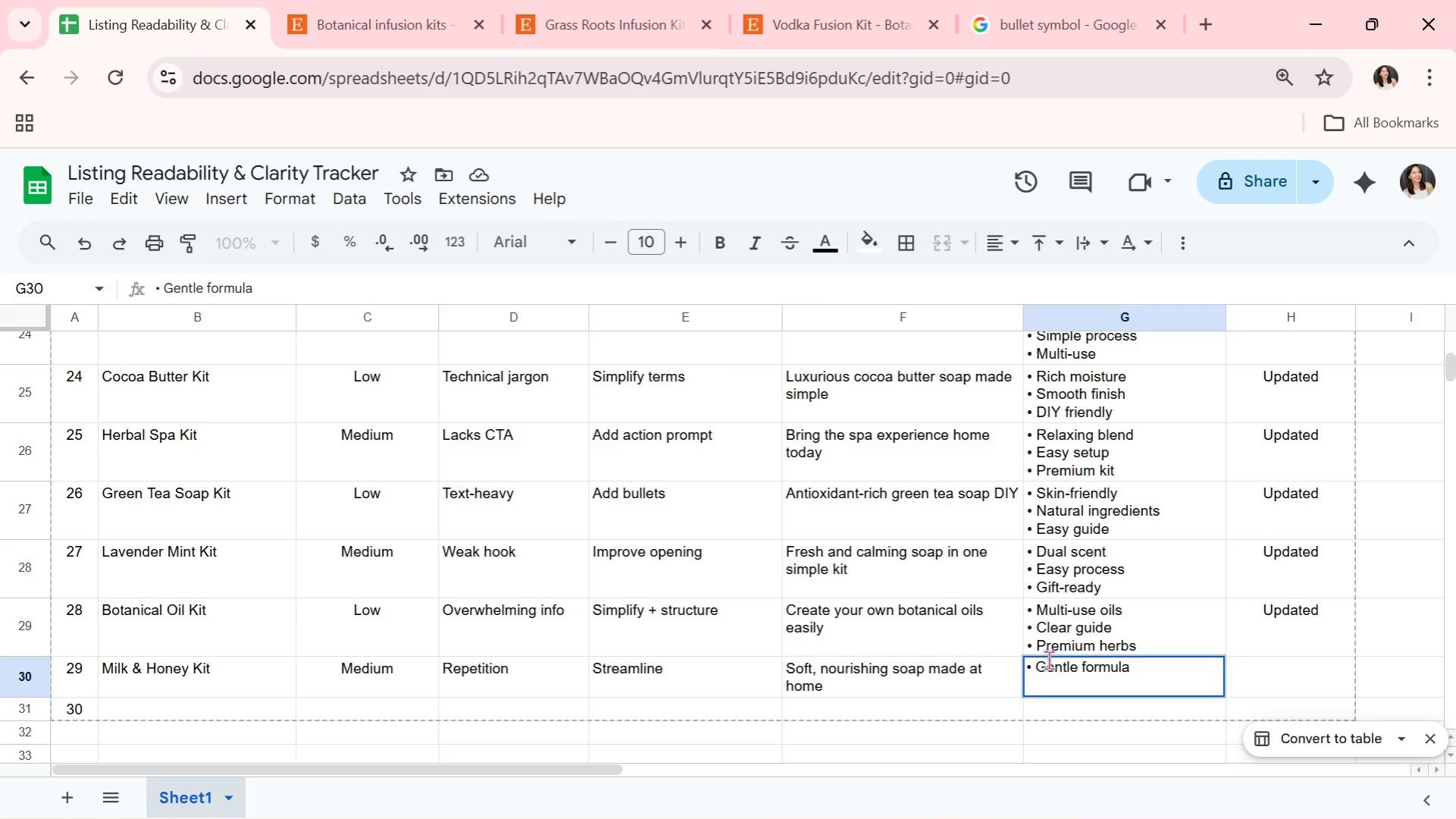 
key(Alt+AltLeft)
 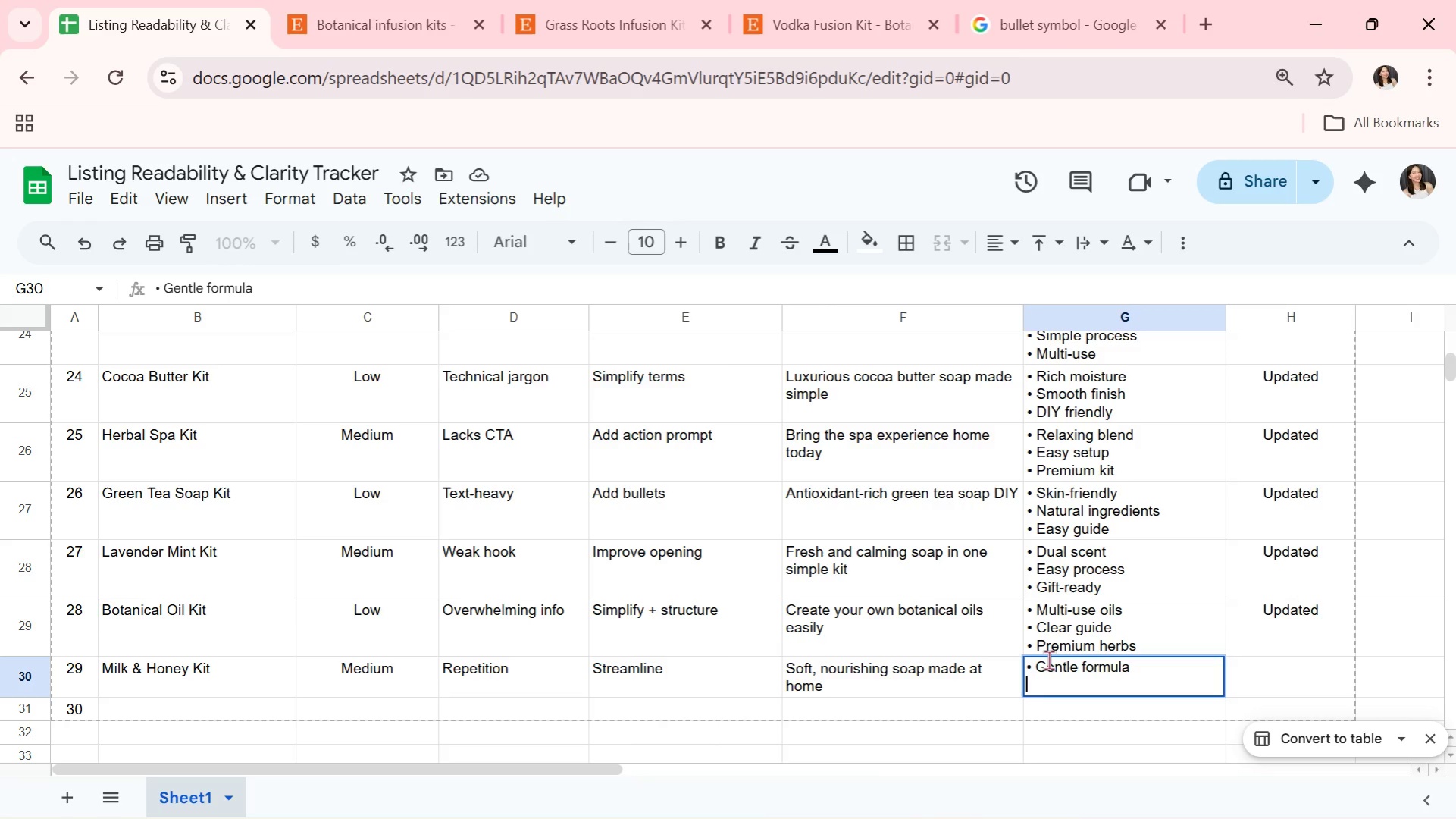 
key(Alt+Enter)
 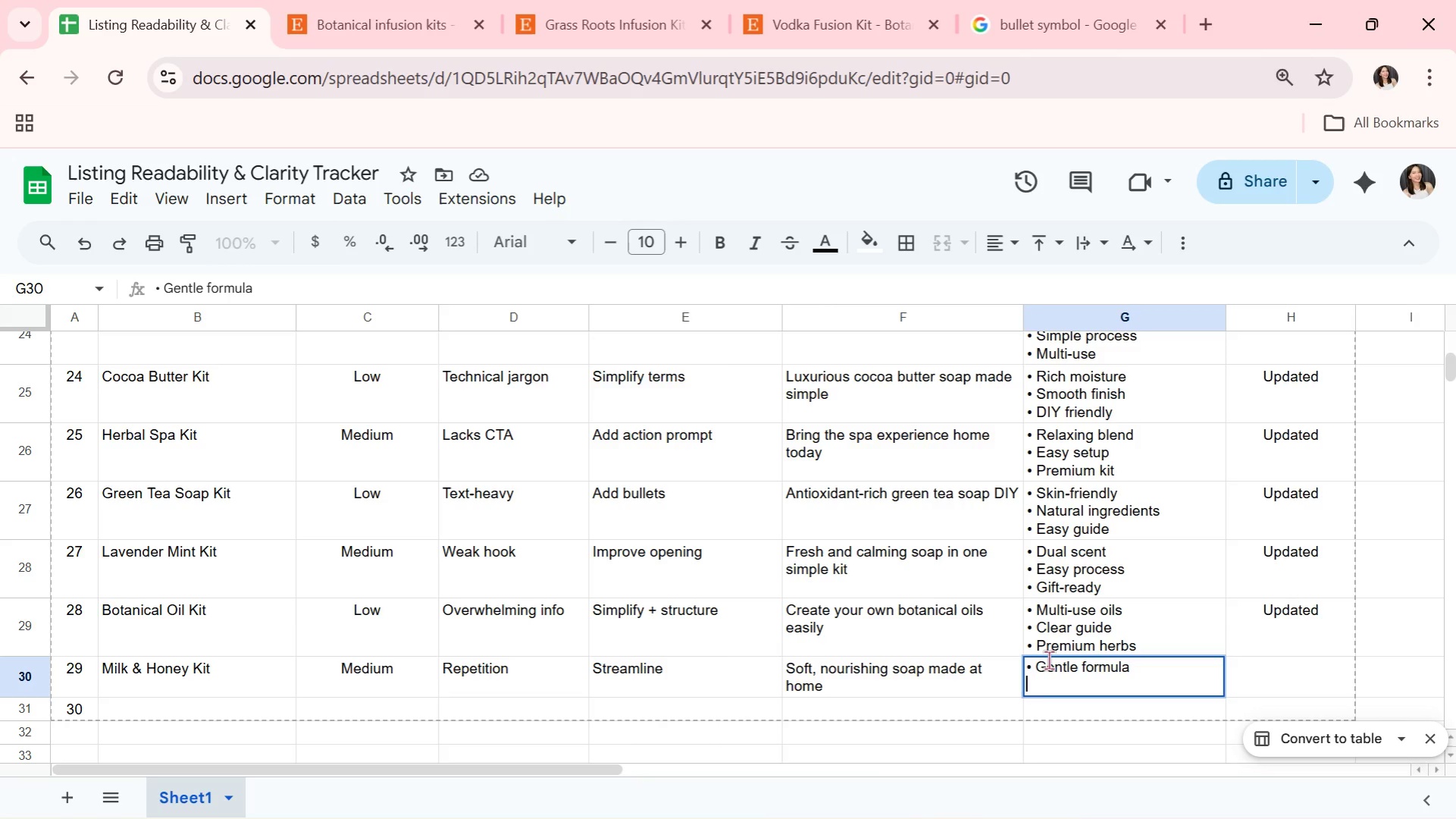 
key(Control+V)
 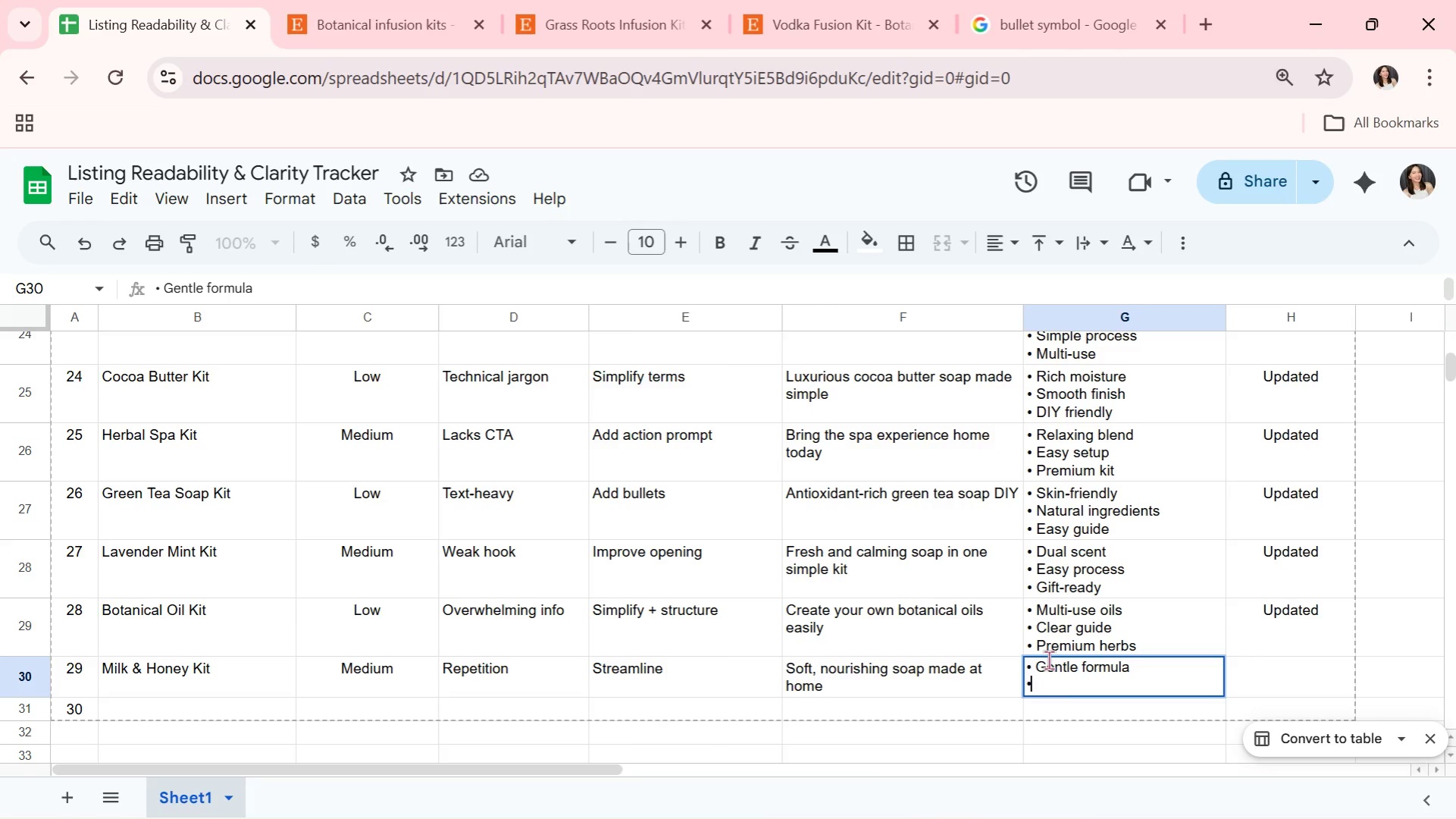 
key(Space)
 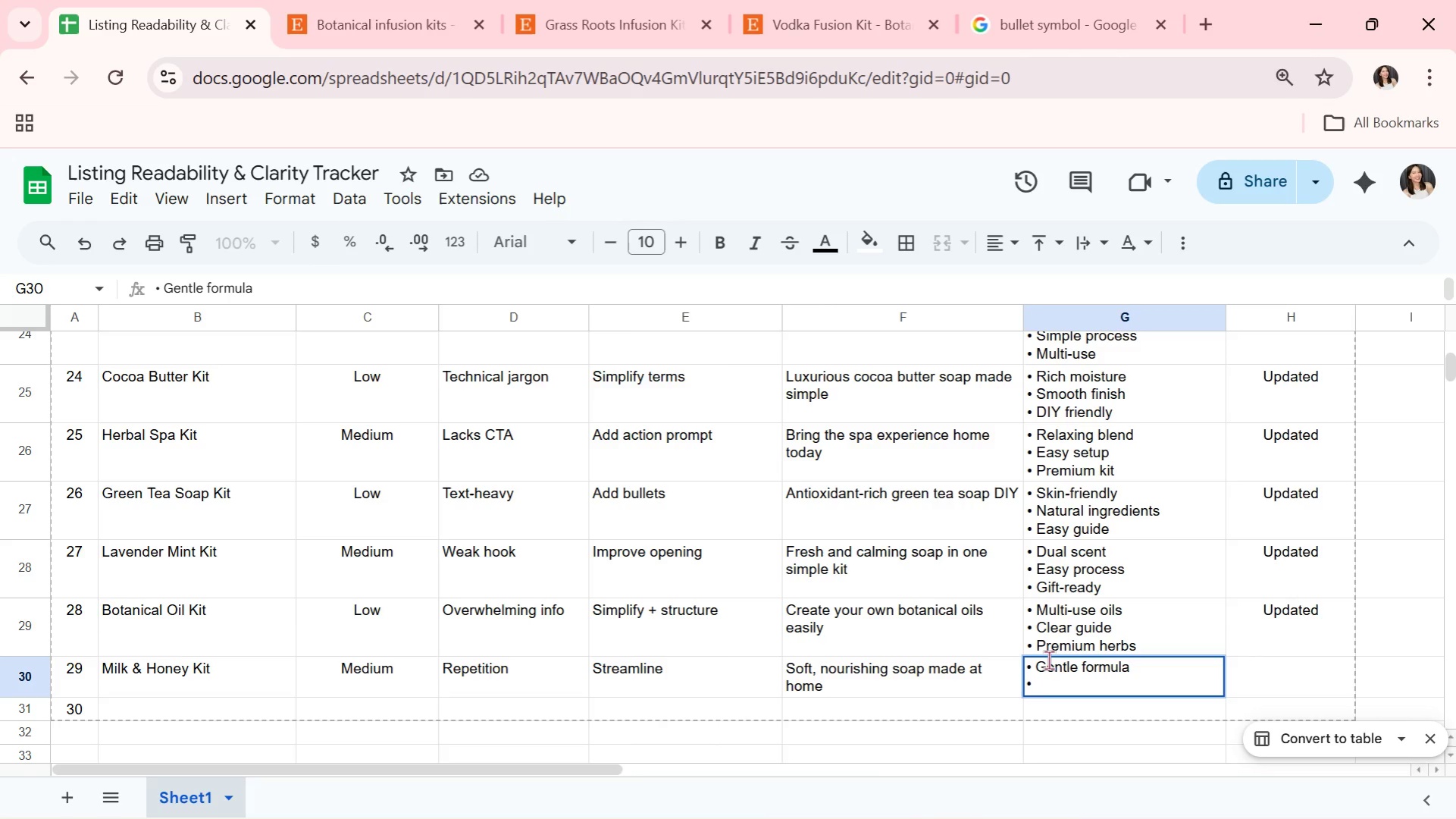 
type(Natural blend)
 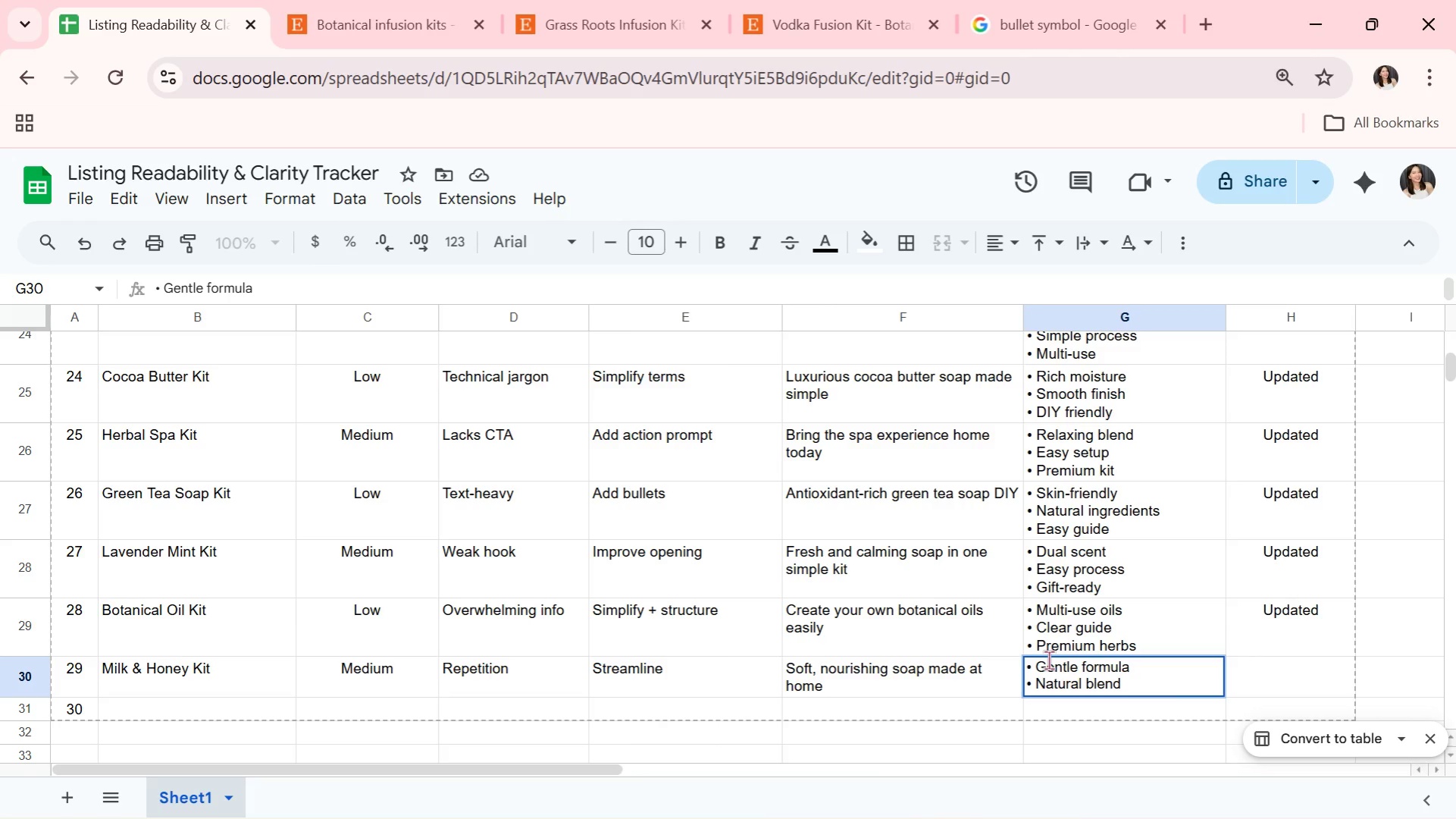 
key(Control+ControlLeft)
 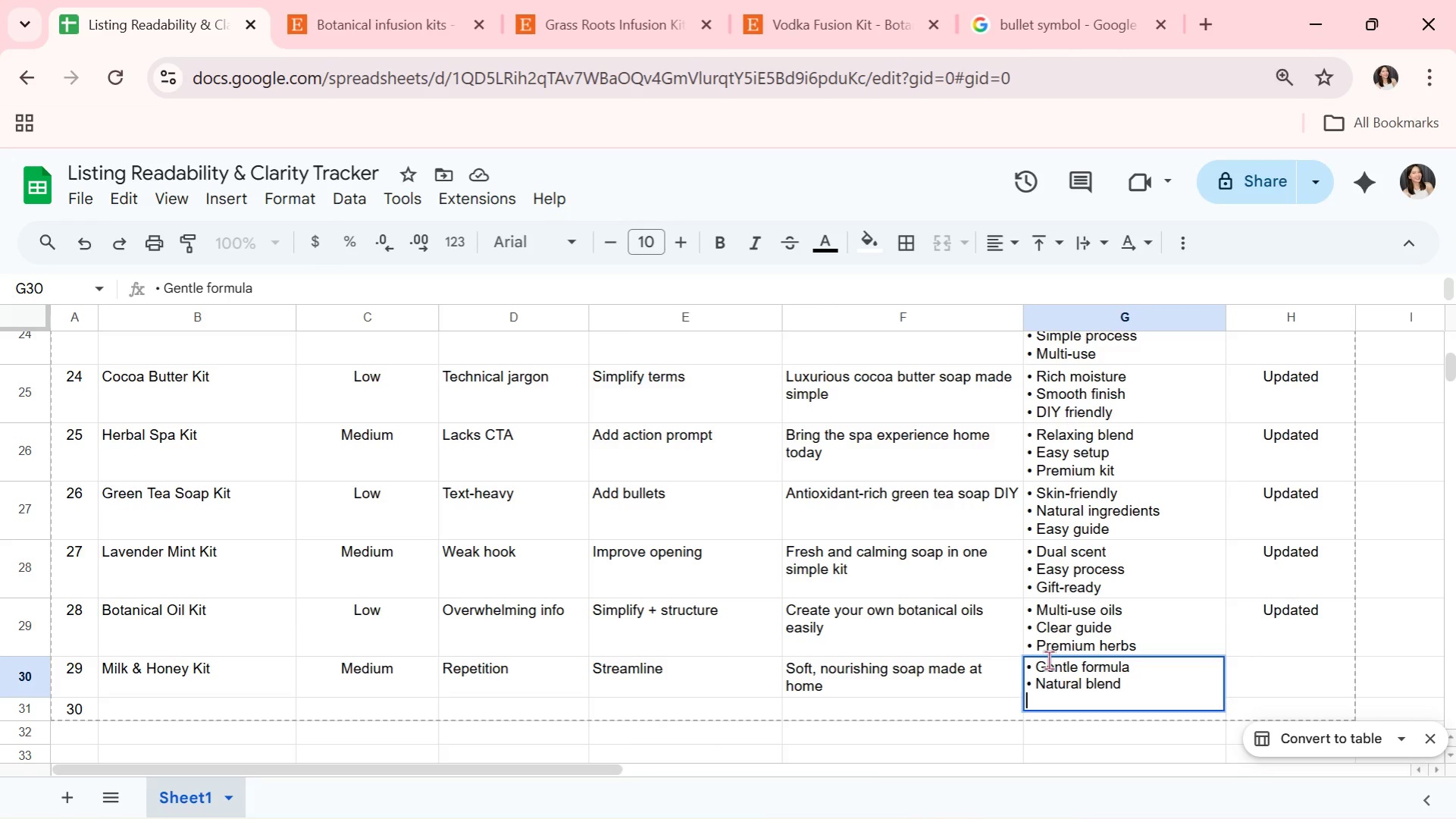 
key(Control+Enter)
 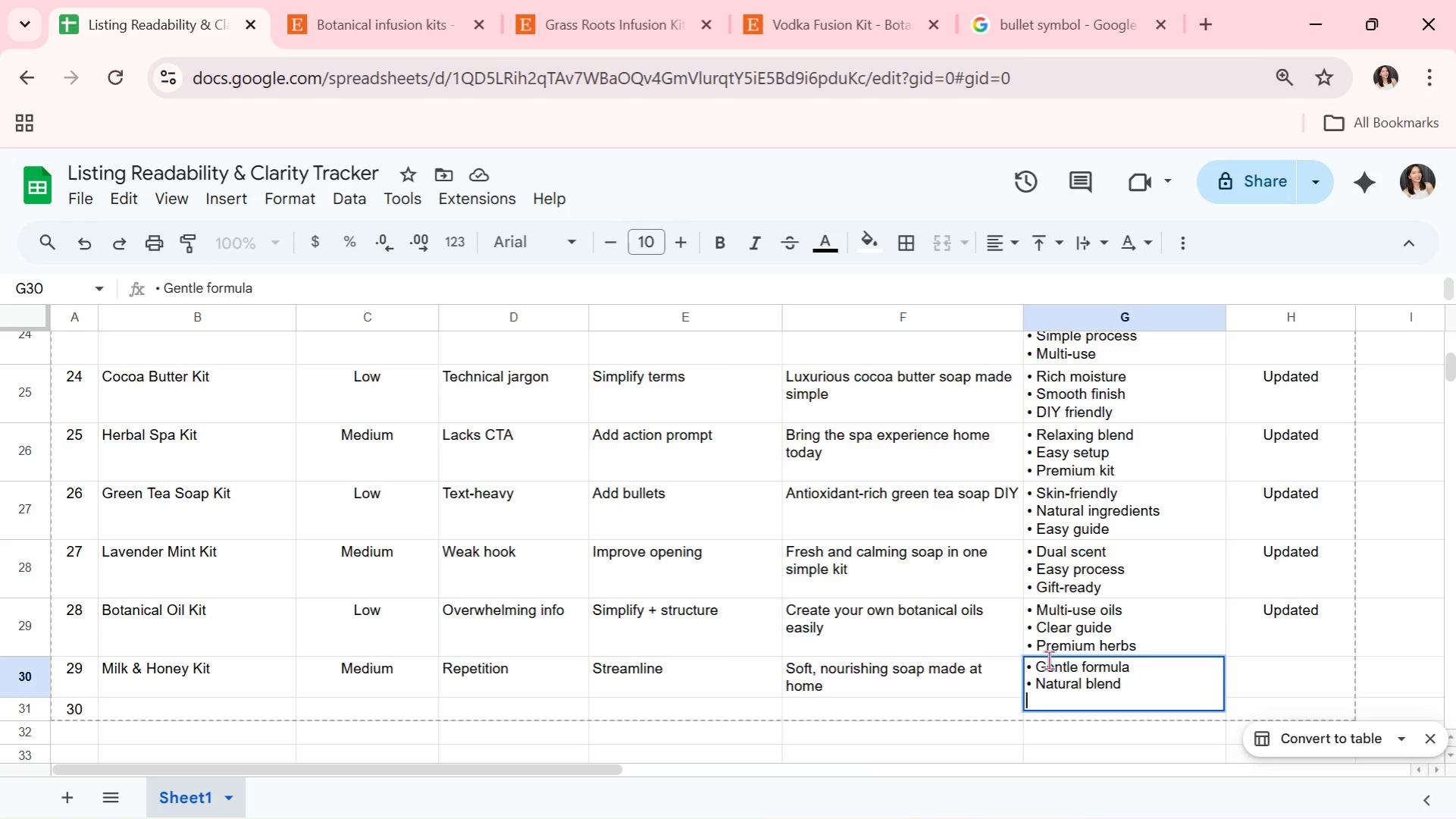 
key(Control+V)
 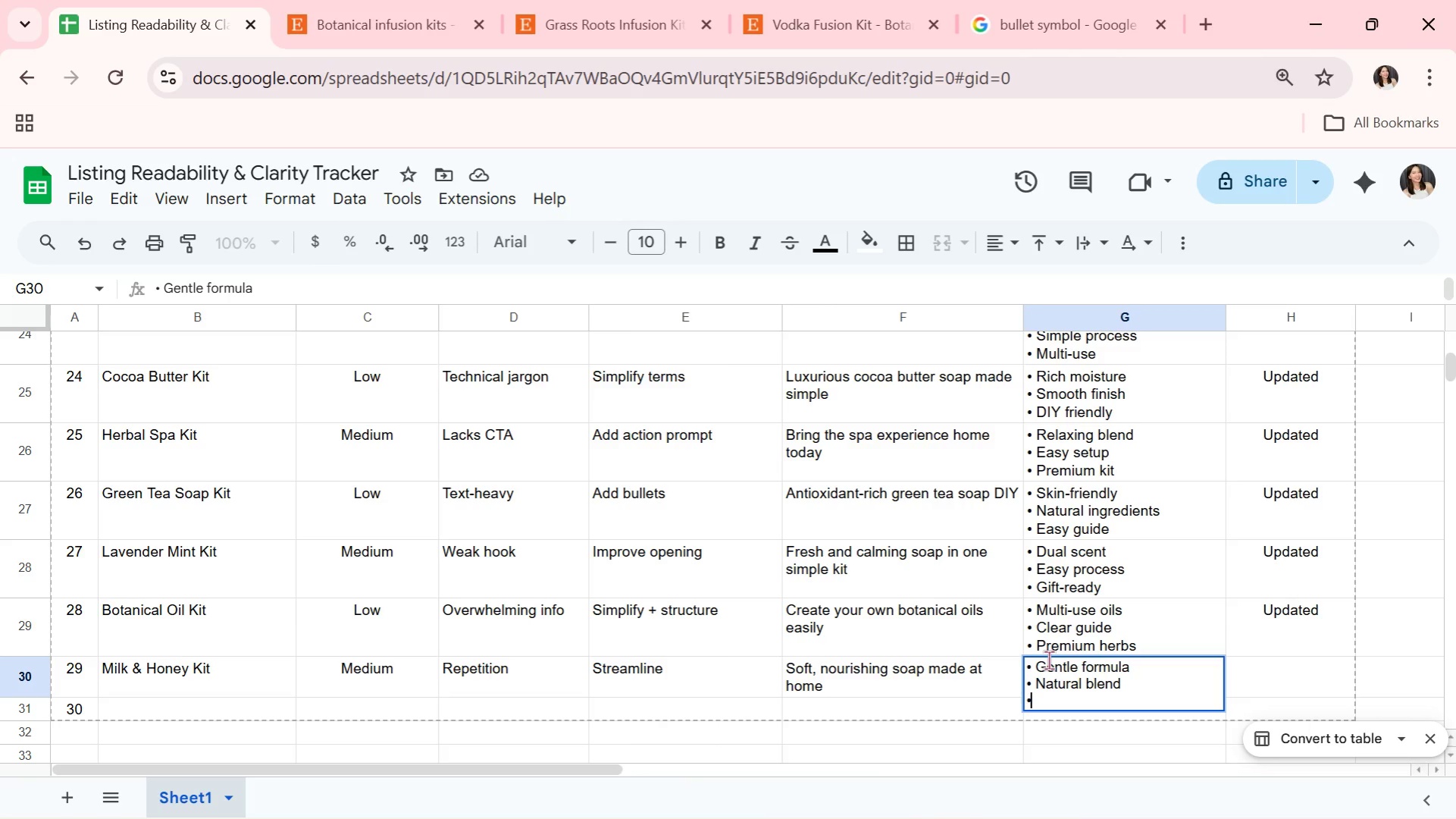 
type( Easy DIY)
 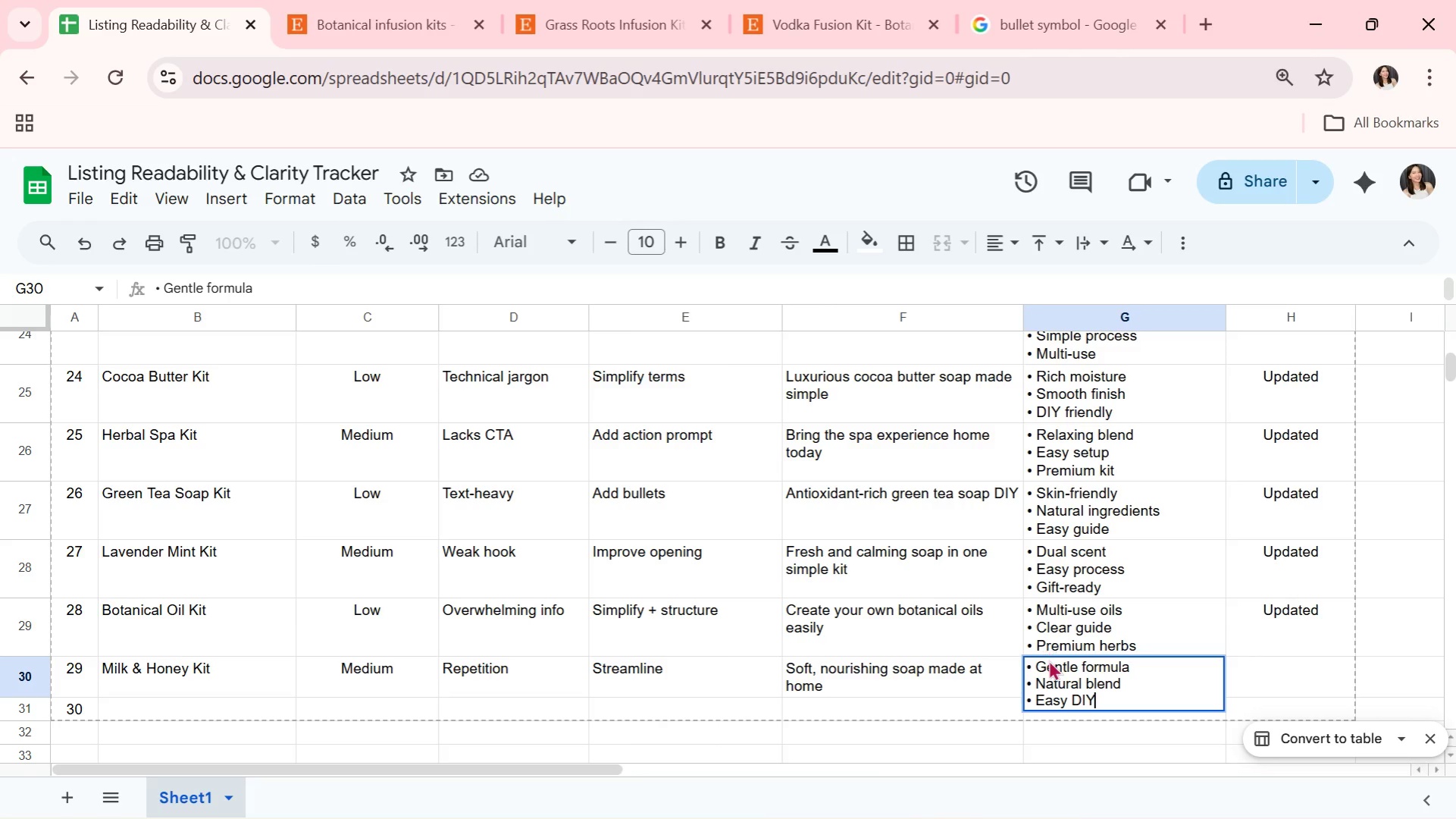 
key(Enter)
 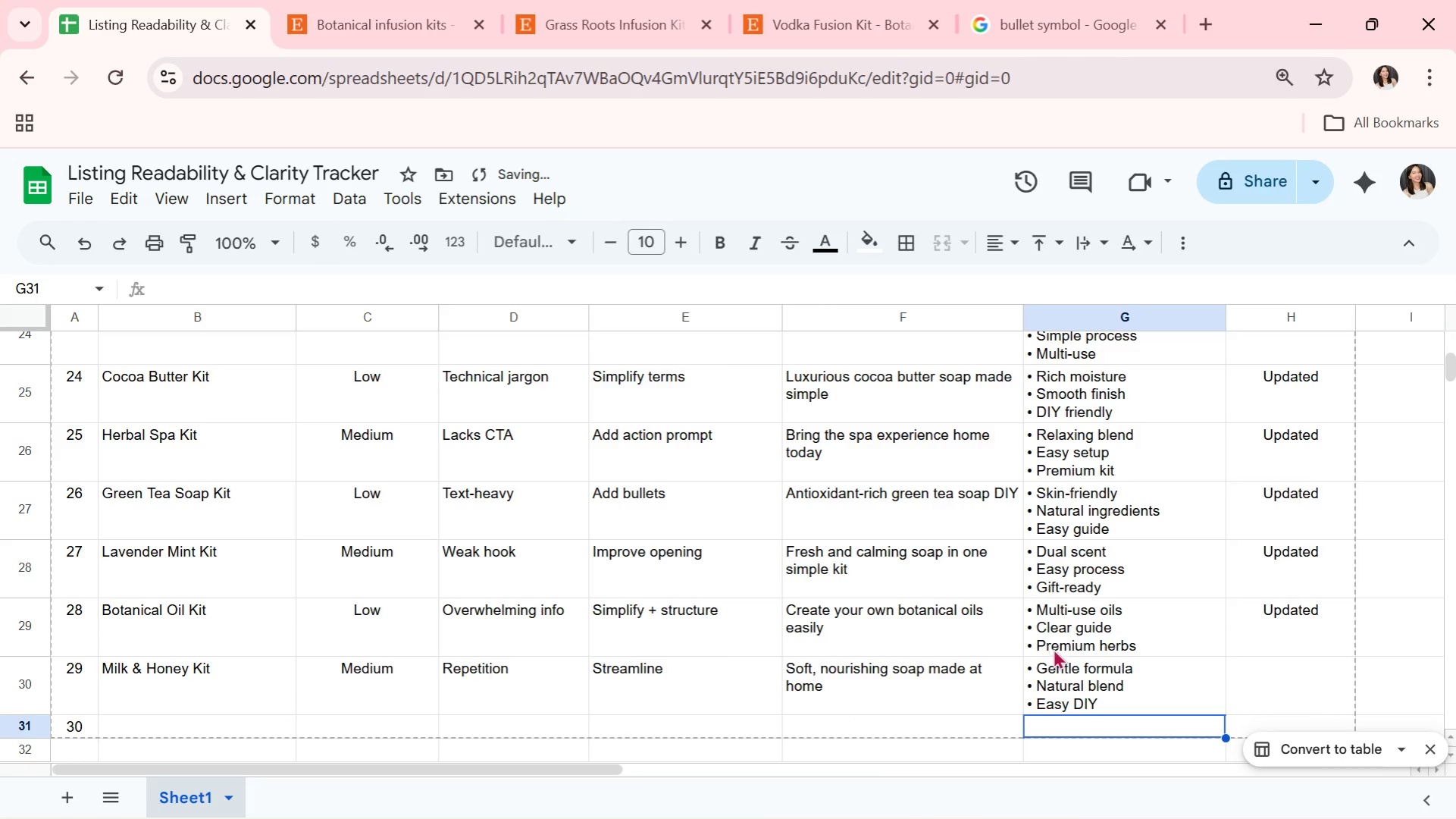 
scroll: coordinate [1054, 648], scroll_direction: down, amount: 2.0
 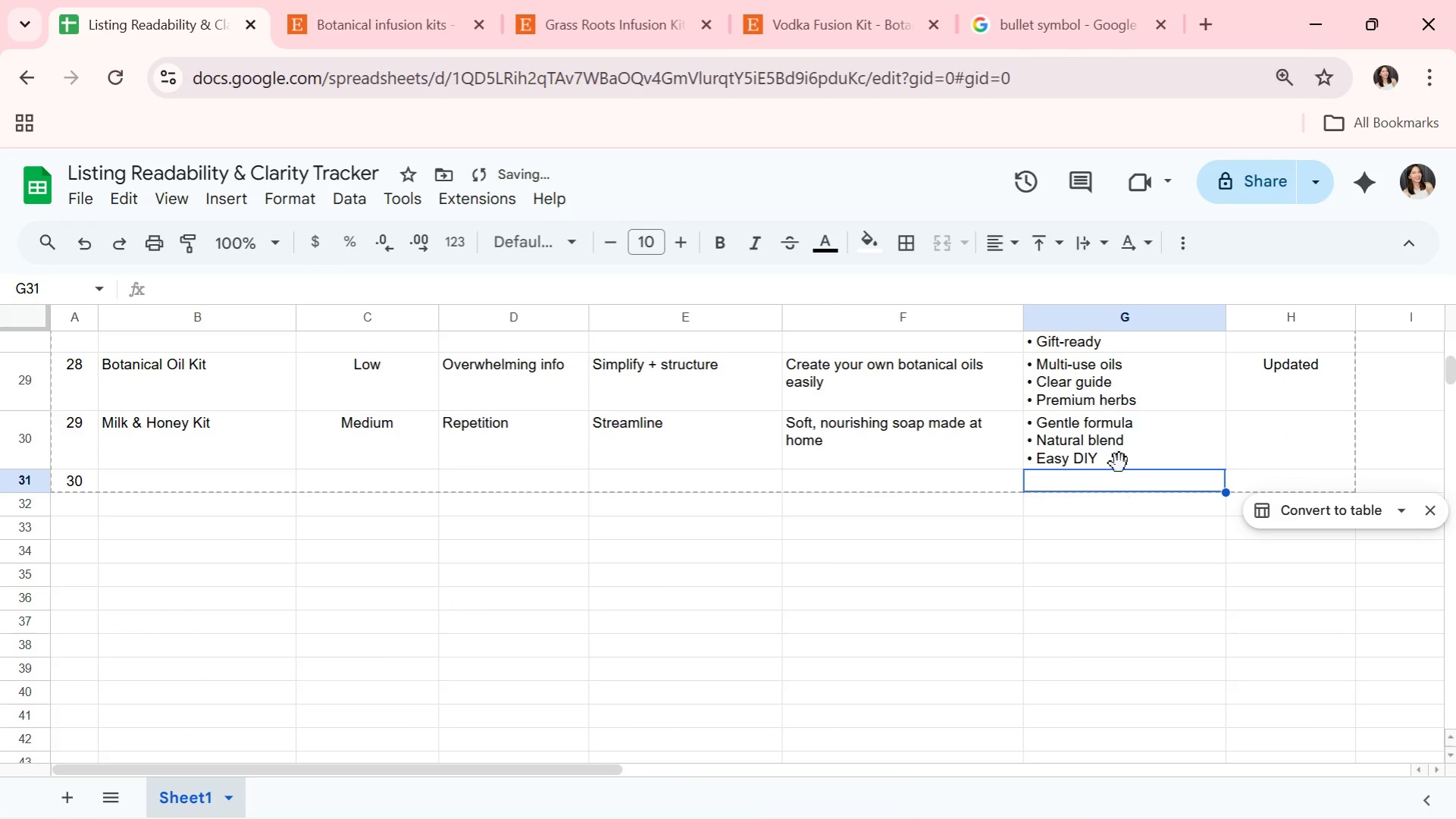 
left_click([1127, 440])
 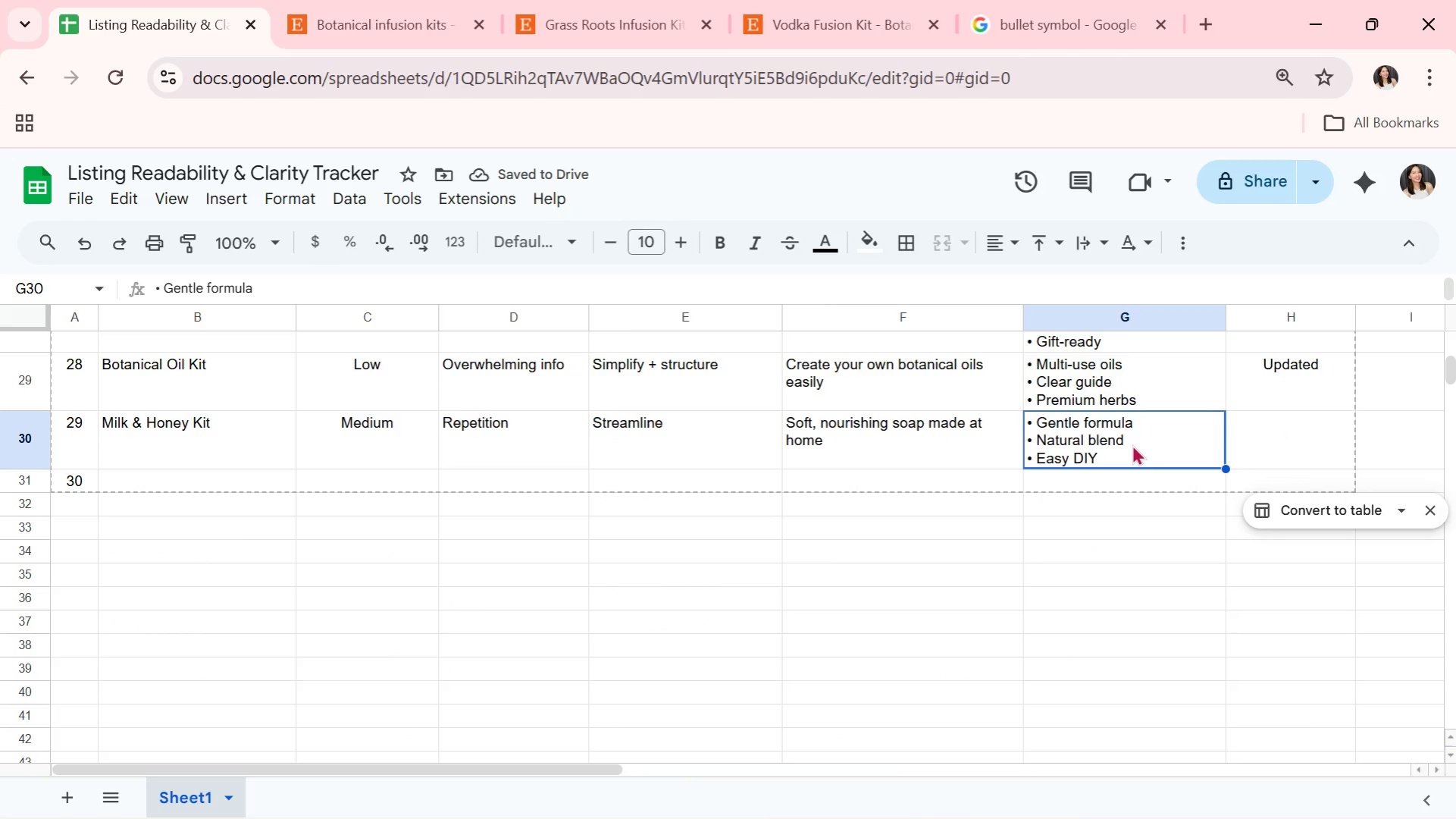 
left_click([1279, 441])
 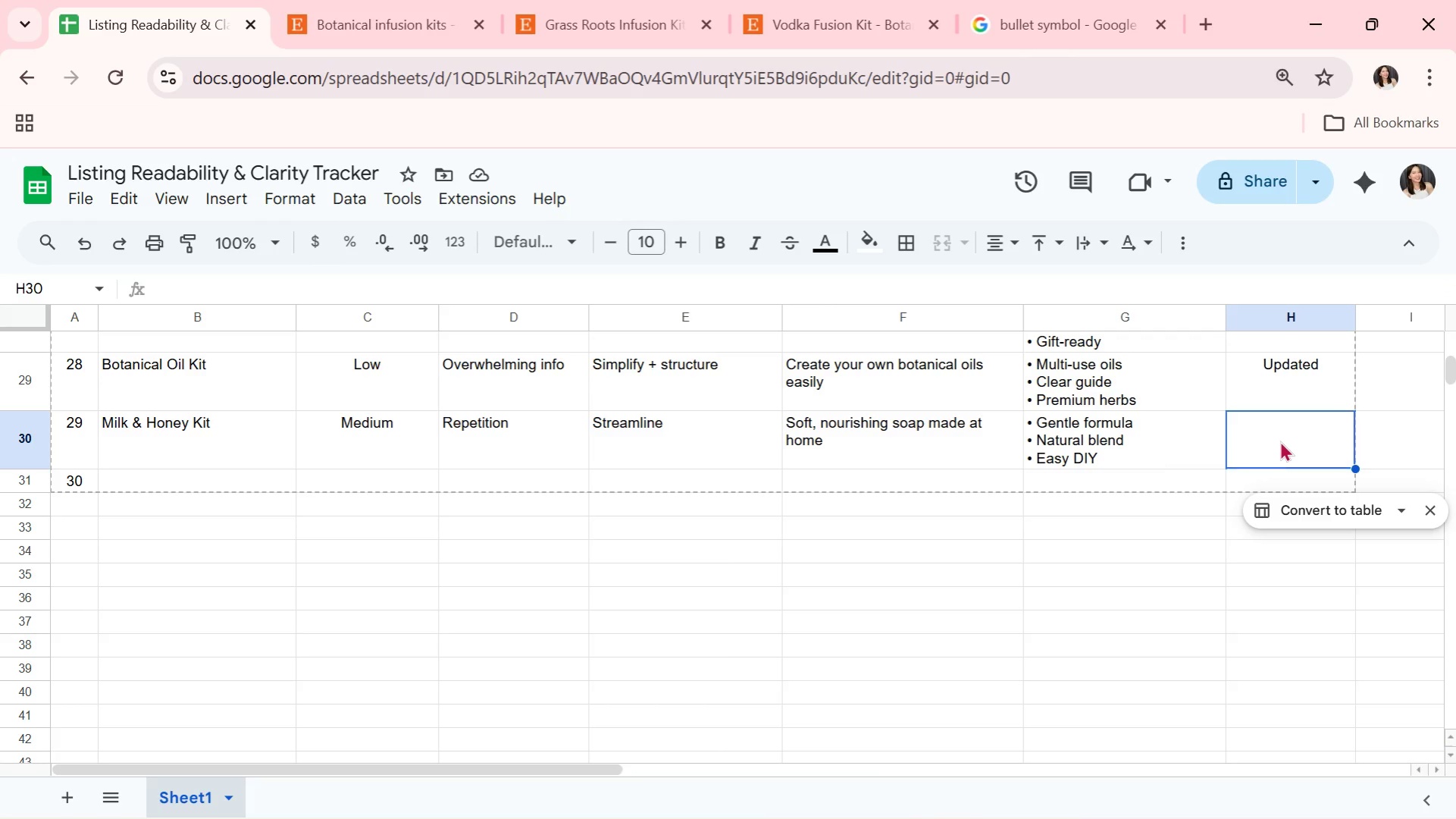 
double_click([1279, 441])
 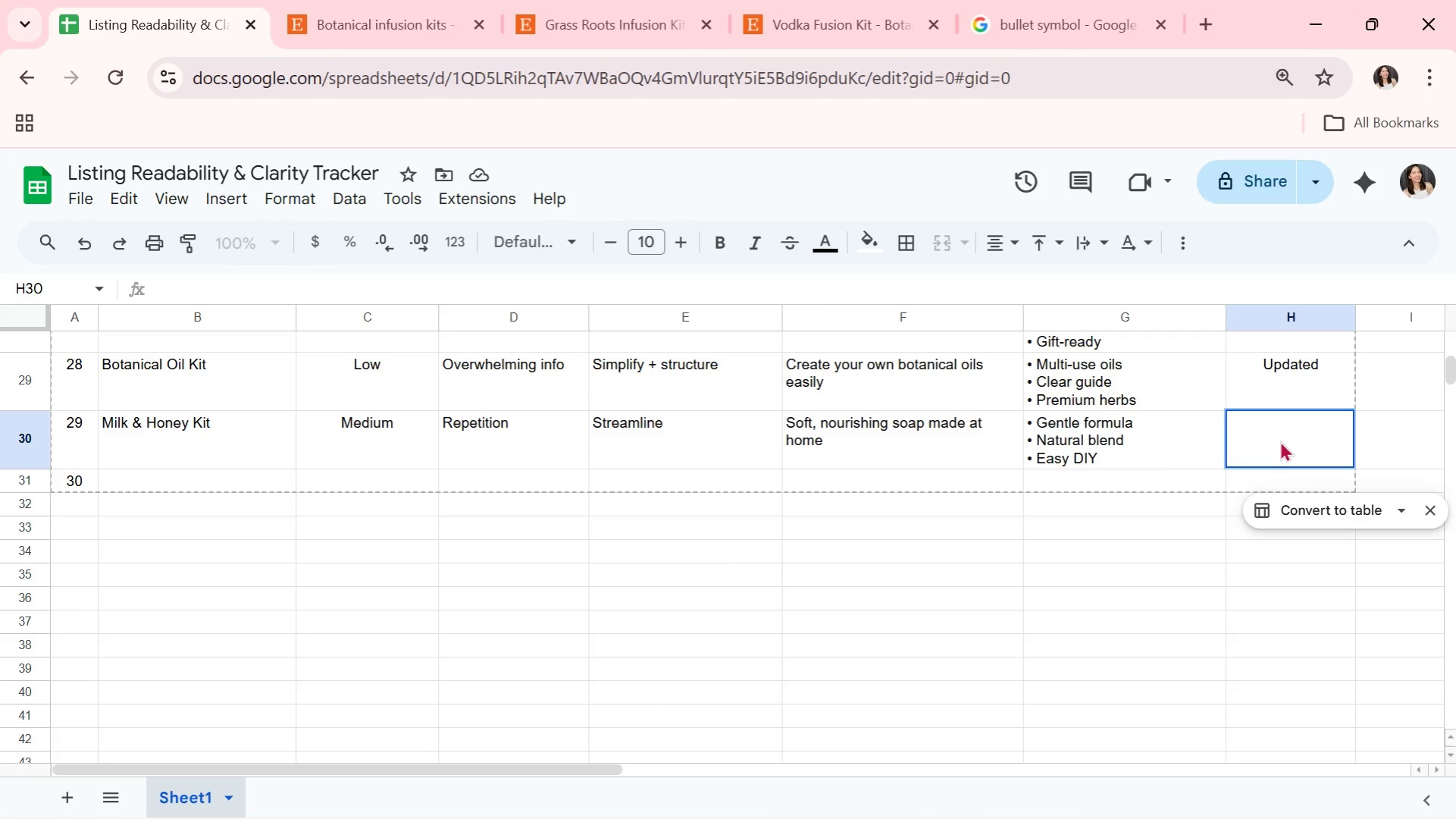 
key(CapsLock)
 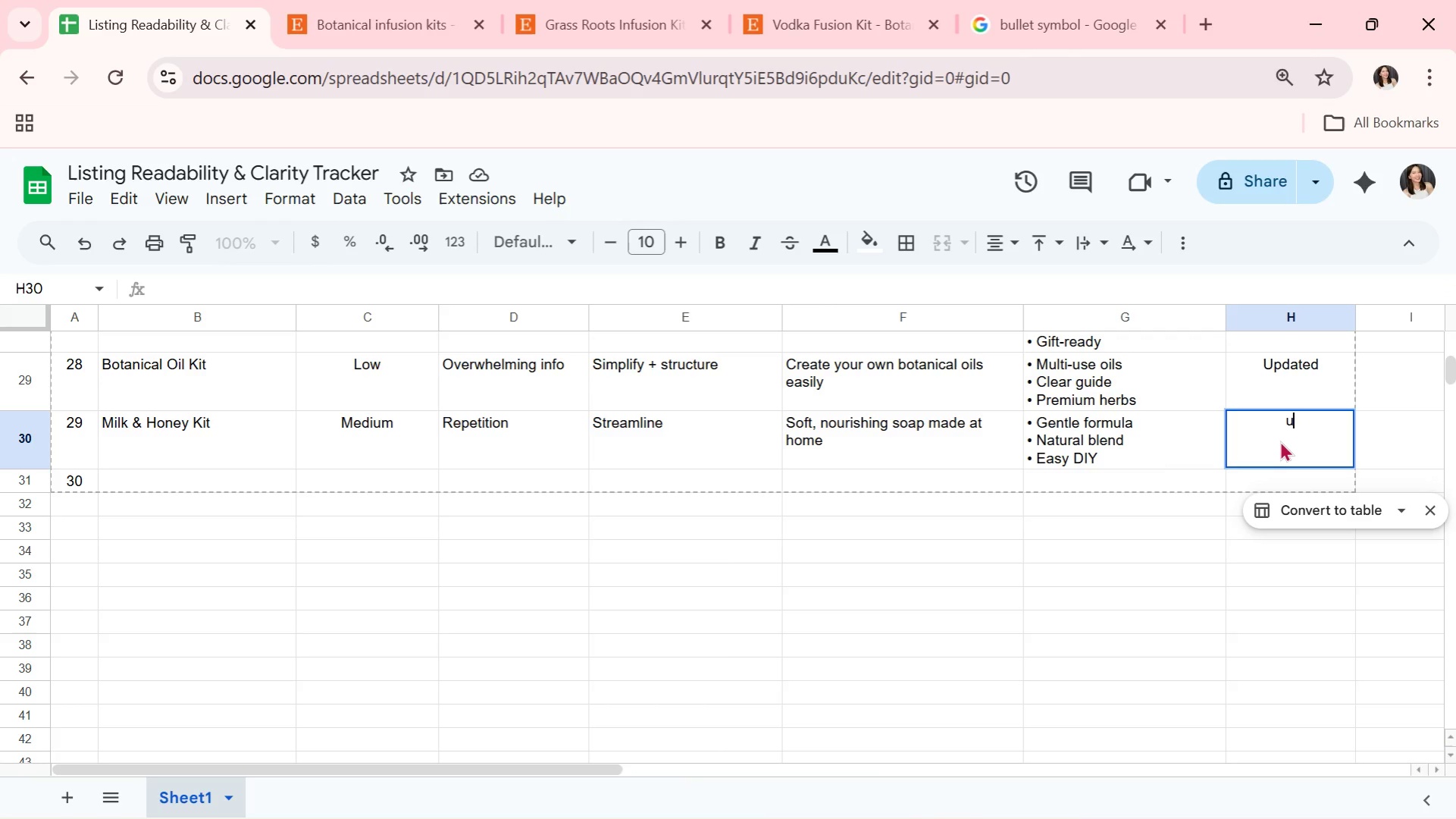 
key(U)
 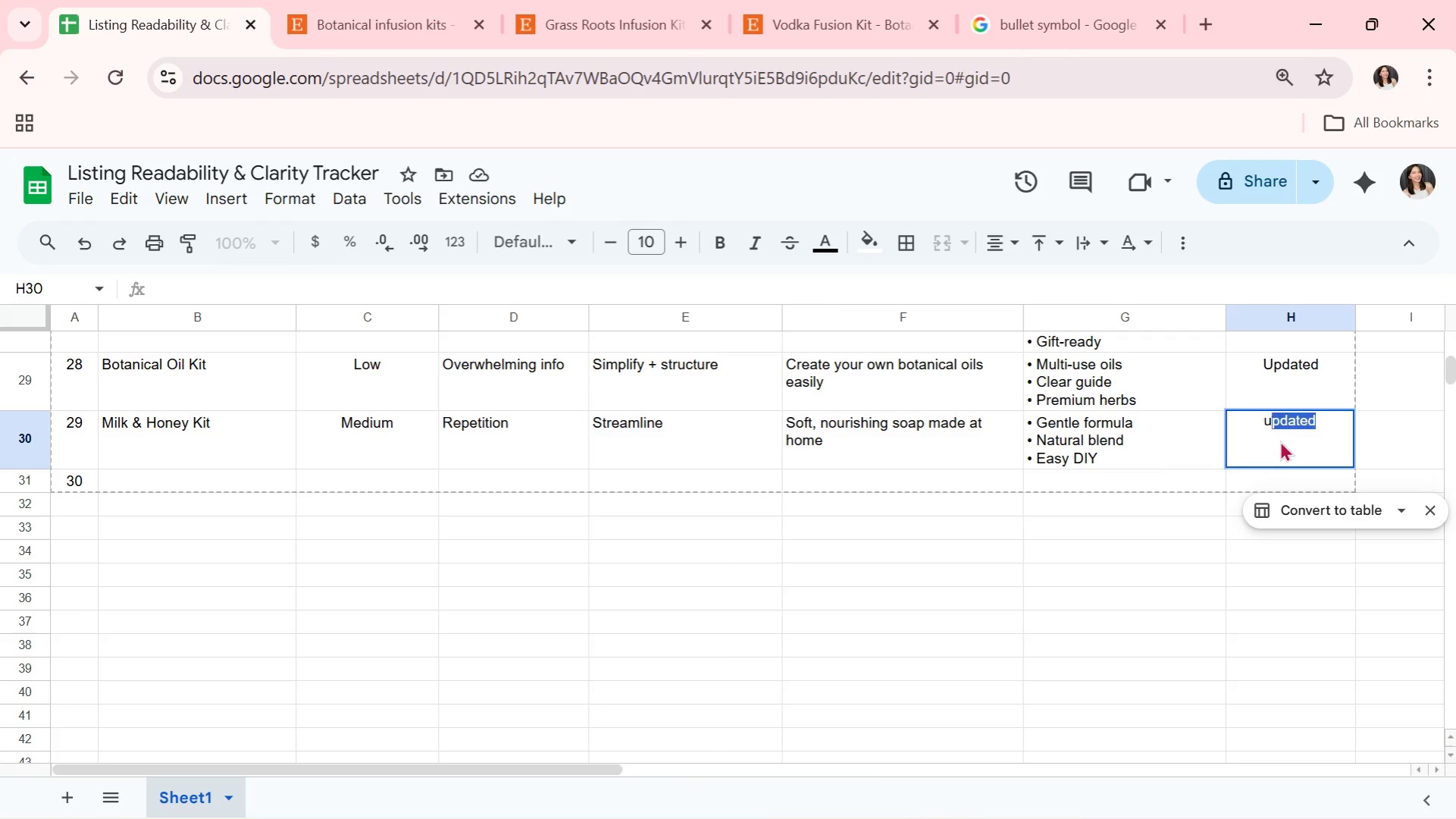 
key(CapsLock)
 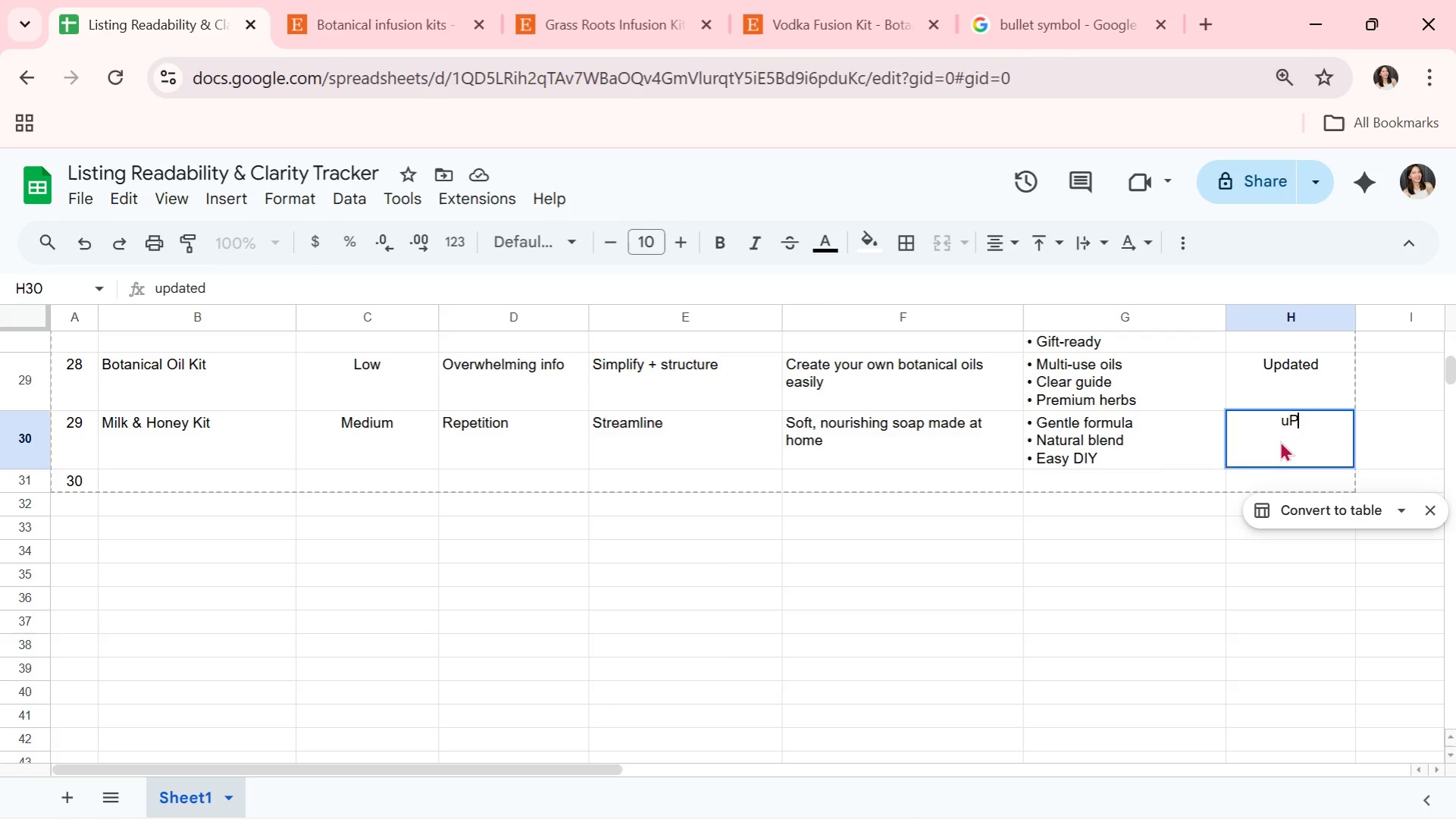 
key(P)
 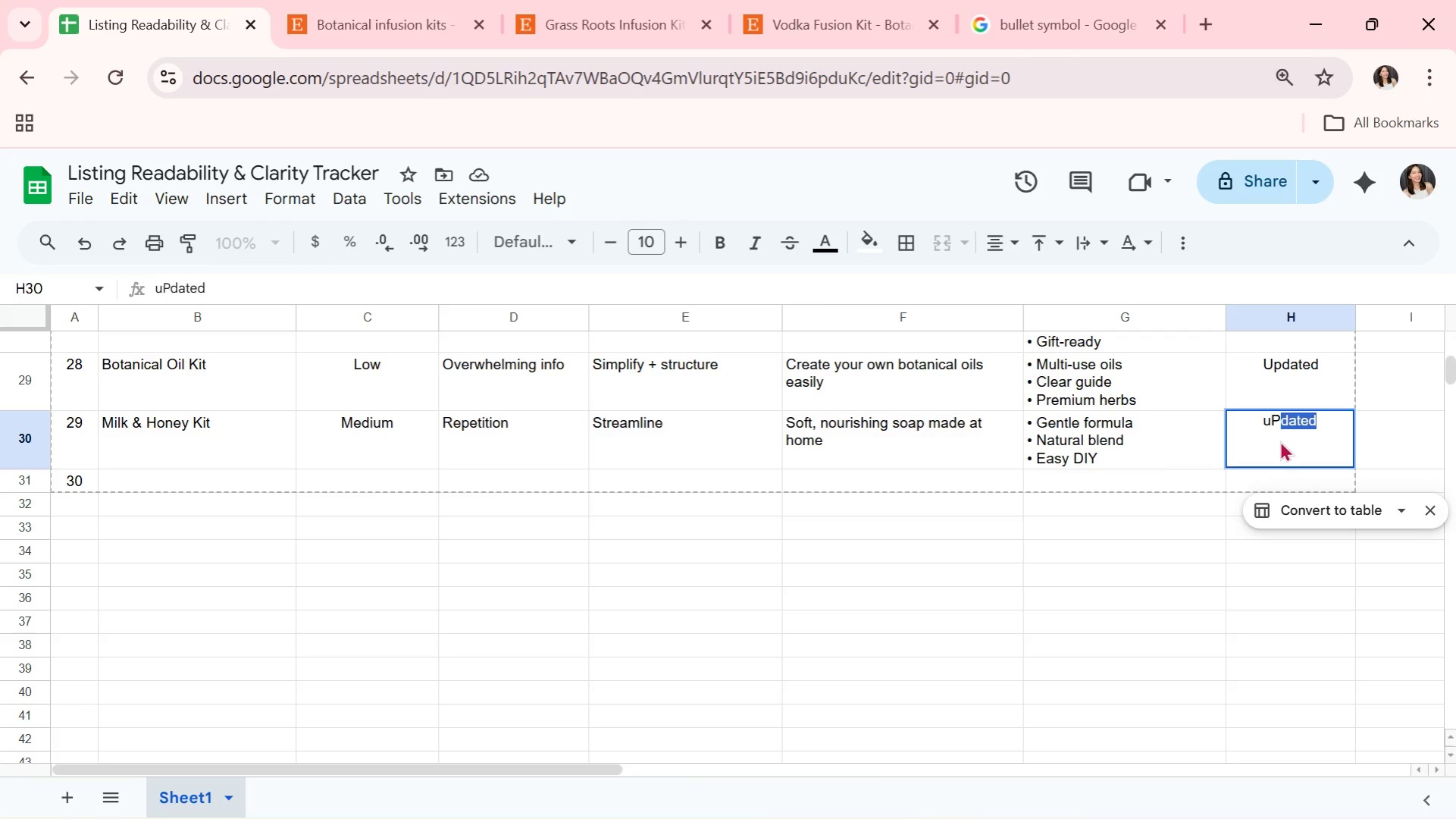 
key(Enter)
 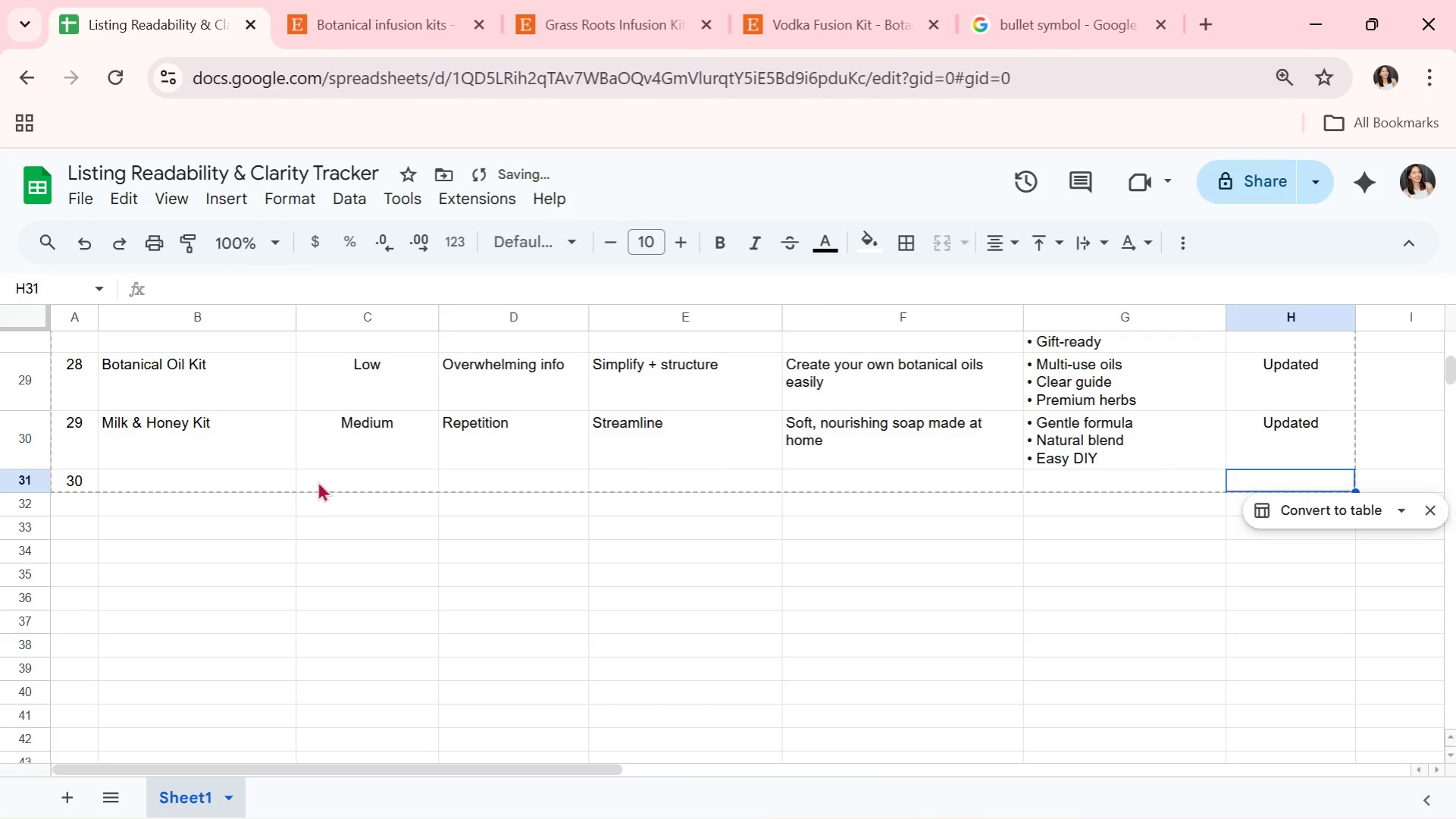 
double_click([272, 471])
 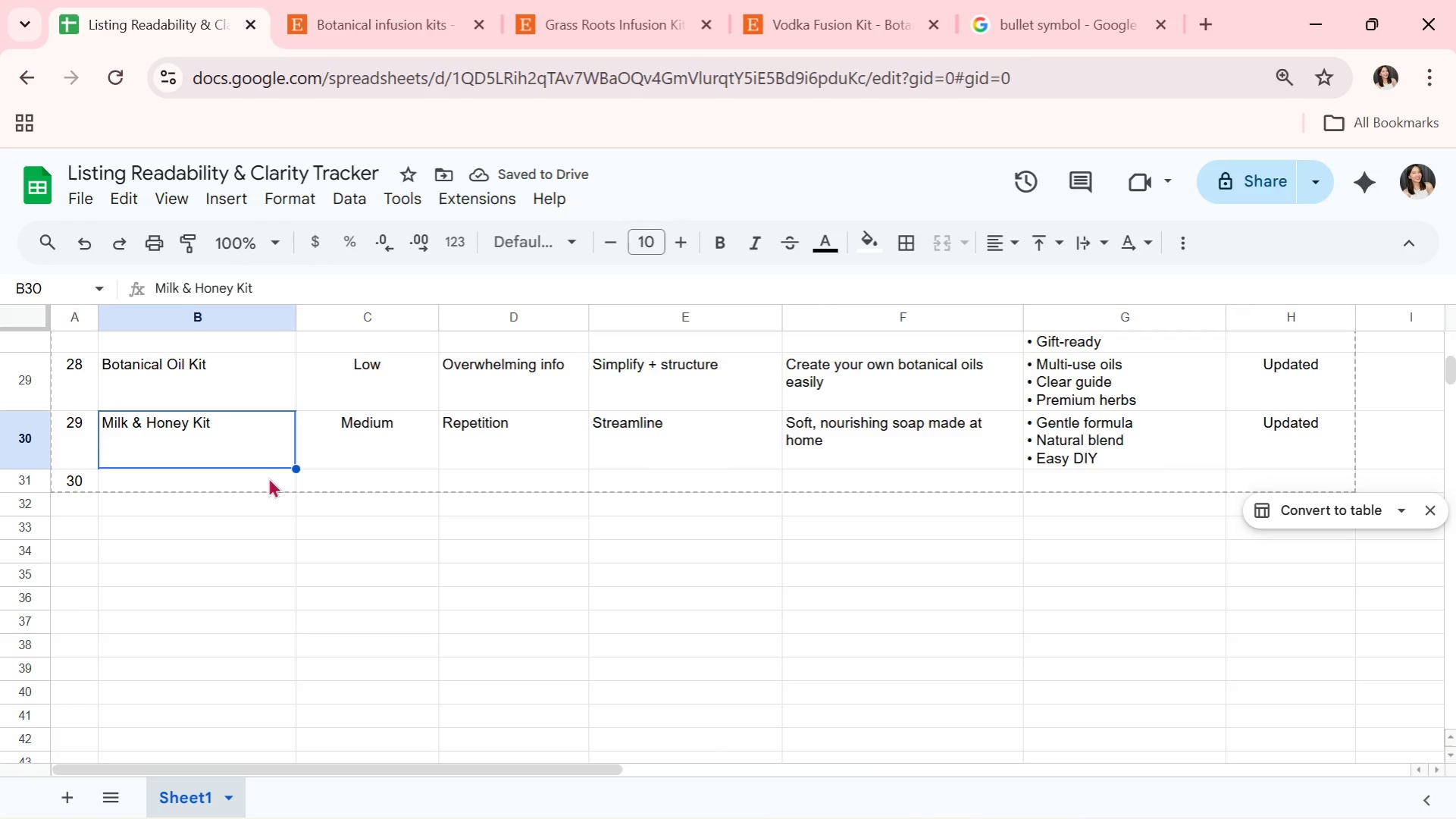 
left_click([265, 483])
 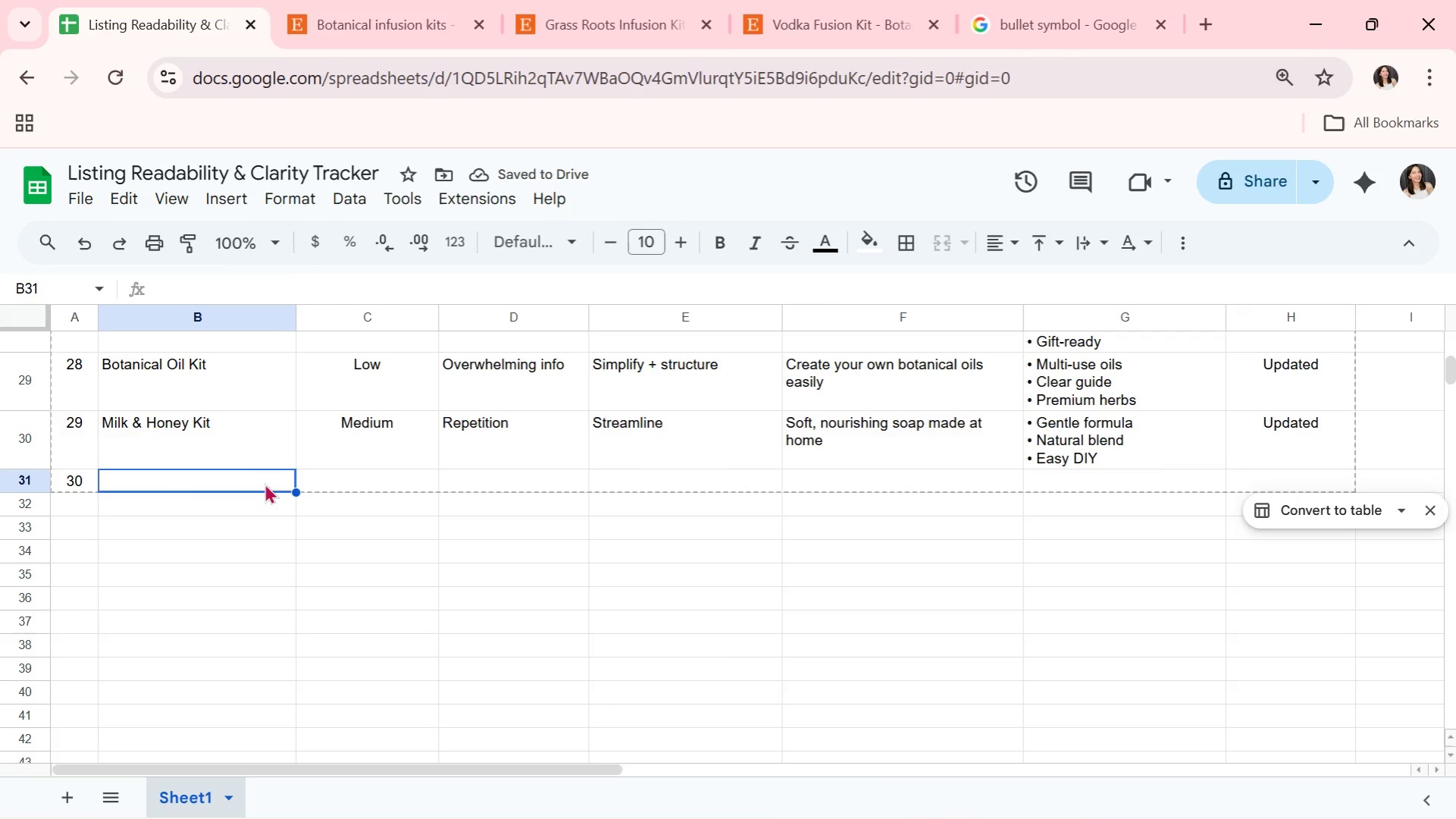 
type(l)
key(Backspace)
type(Luxury Soap Kit Set)
 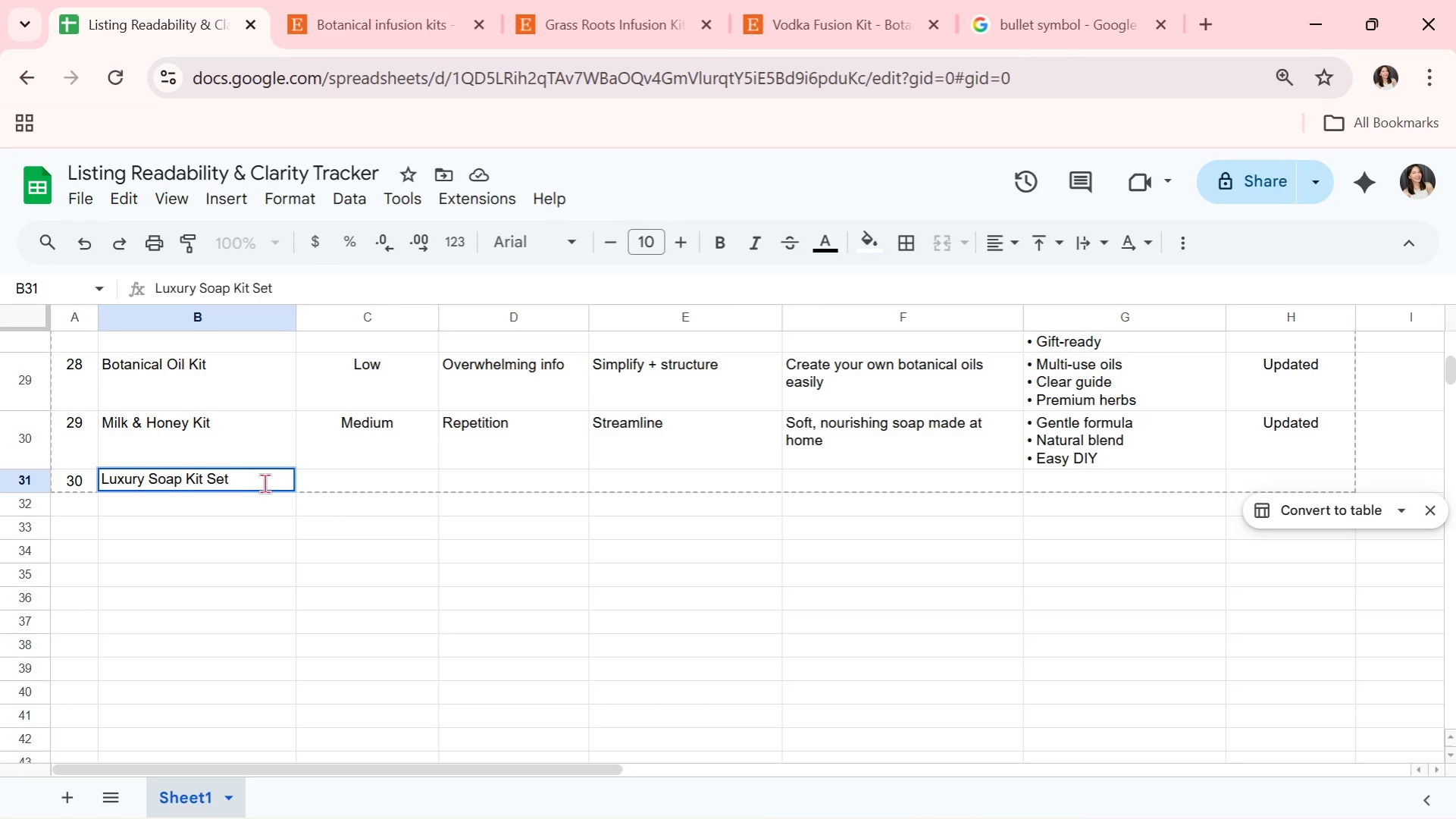 
key(ArrowRight)
 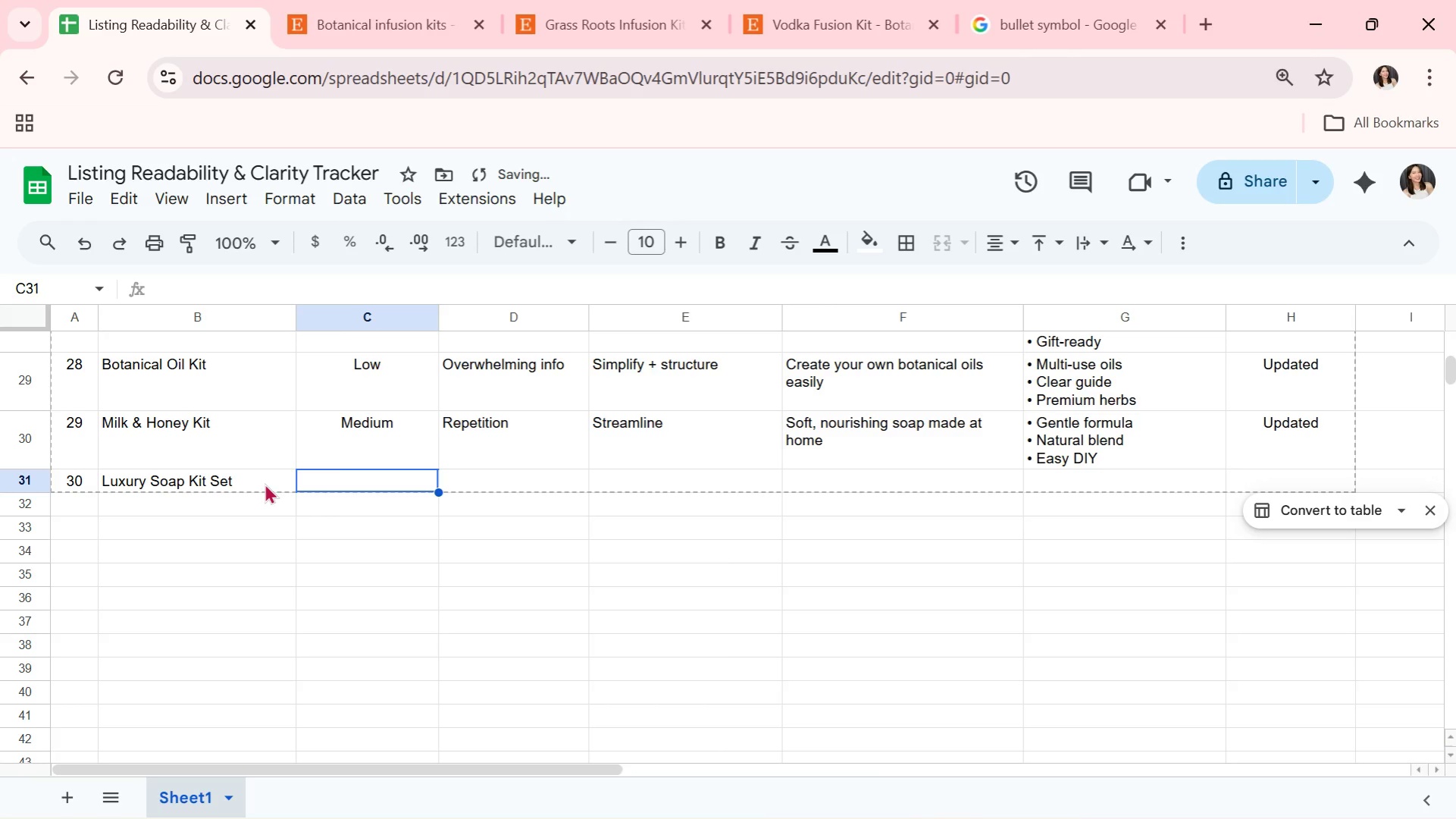 
key(CapsLock)
 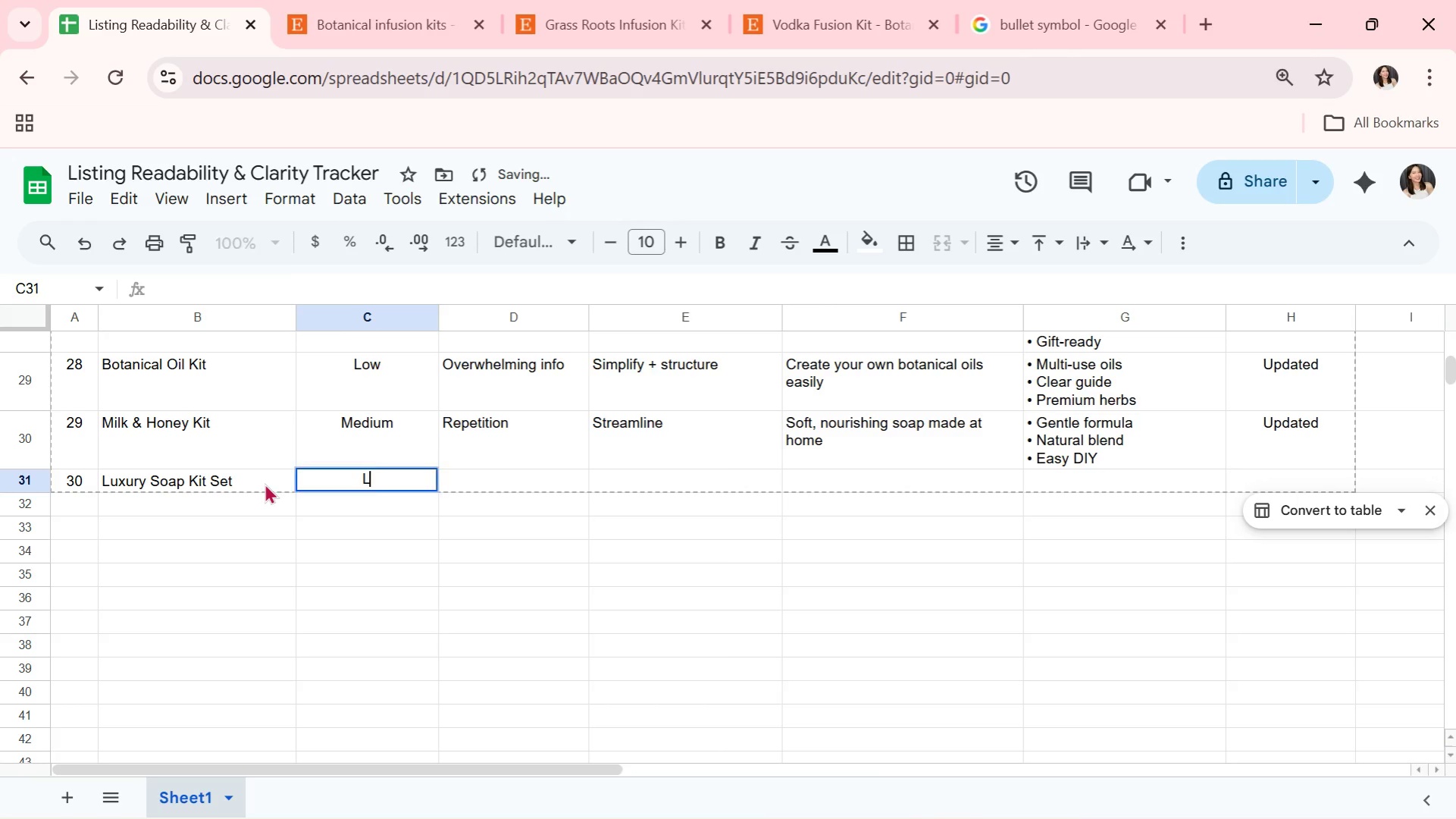 
key(L)
 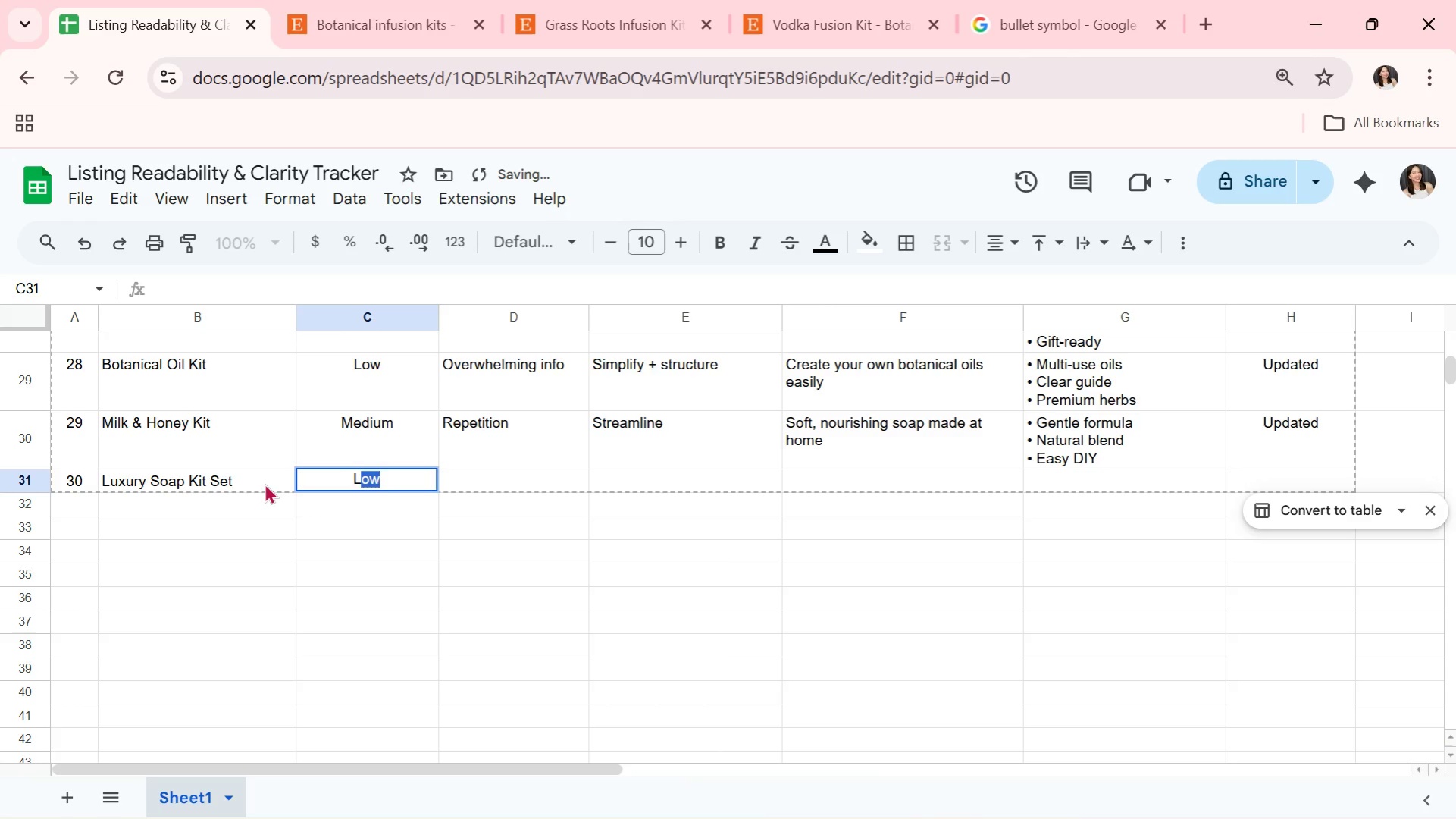 
key(CapsLock)
 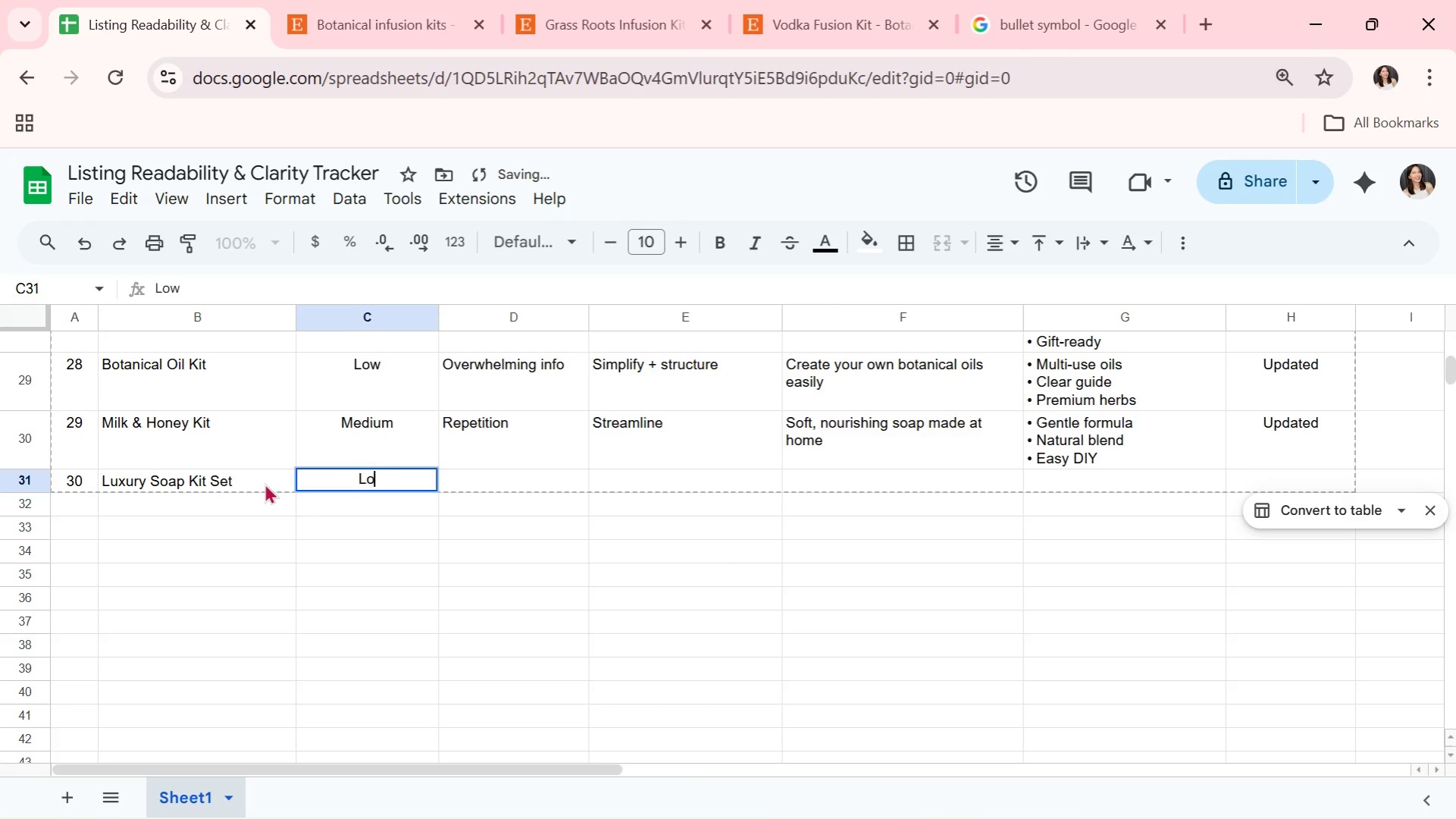 
key(O)
 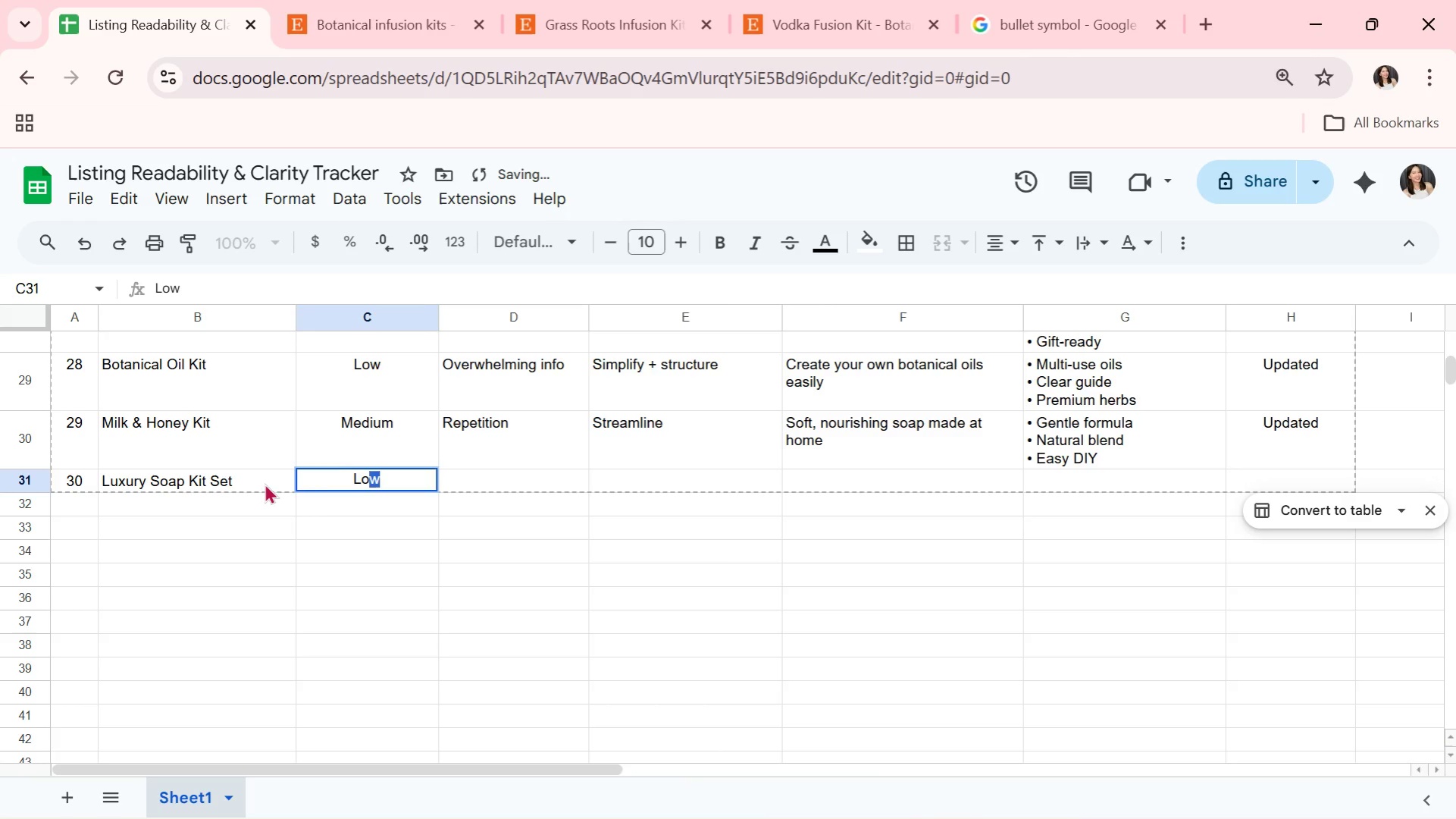 
key(ArrowRight)
 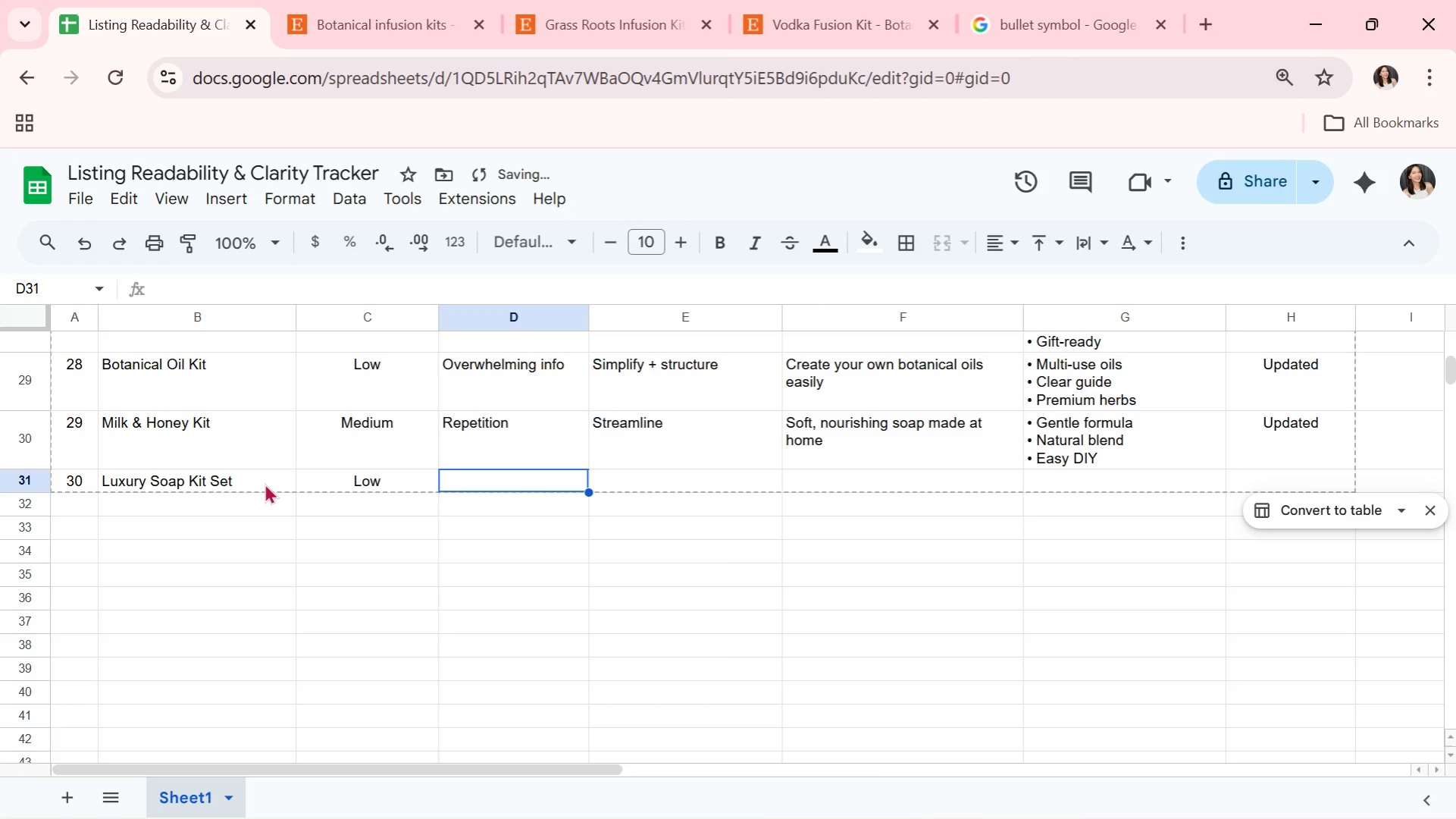 
type(Cluttered layout)
 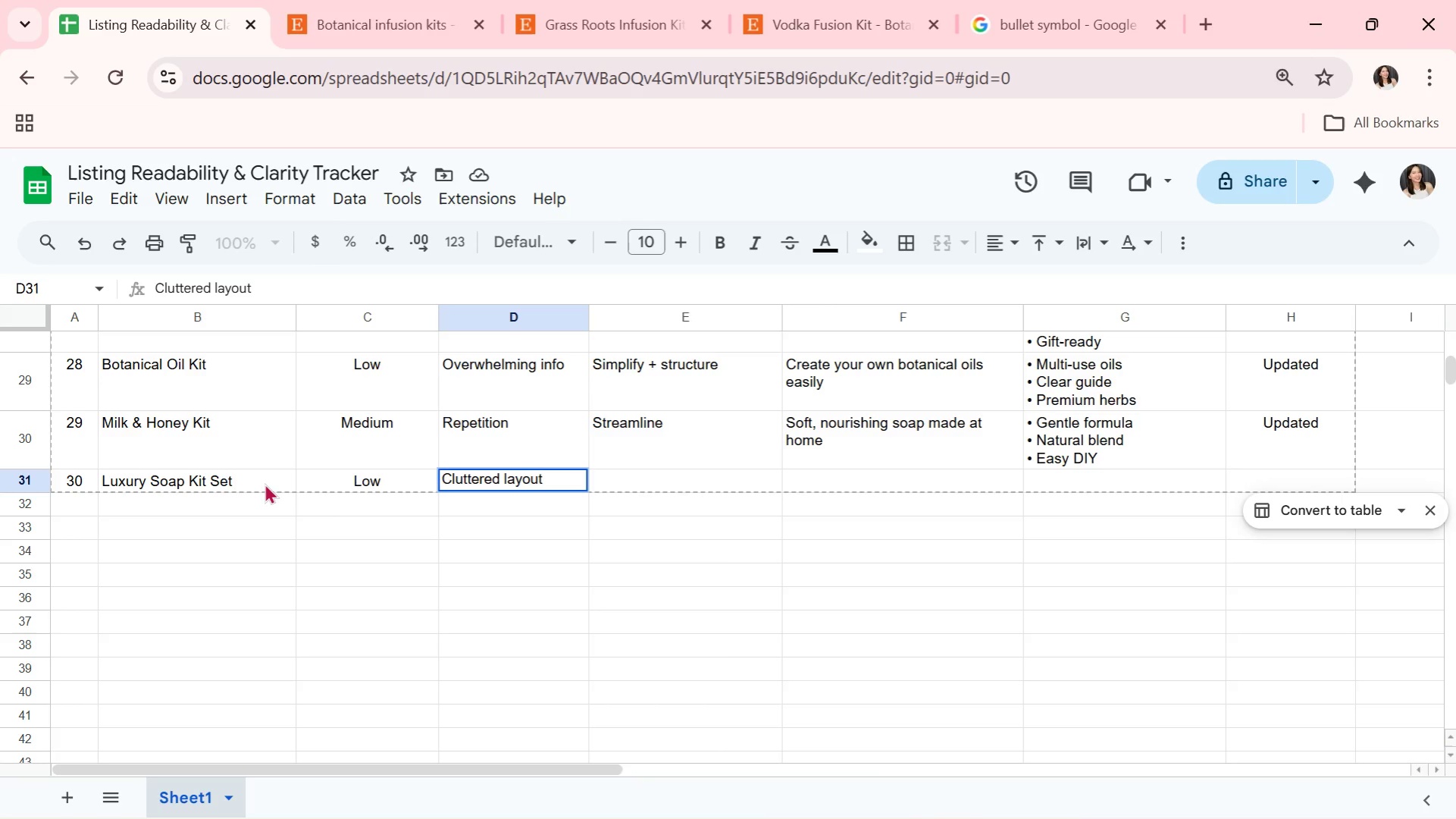 
key(ArrowRight)
 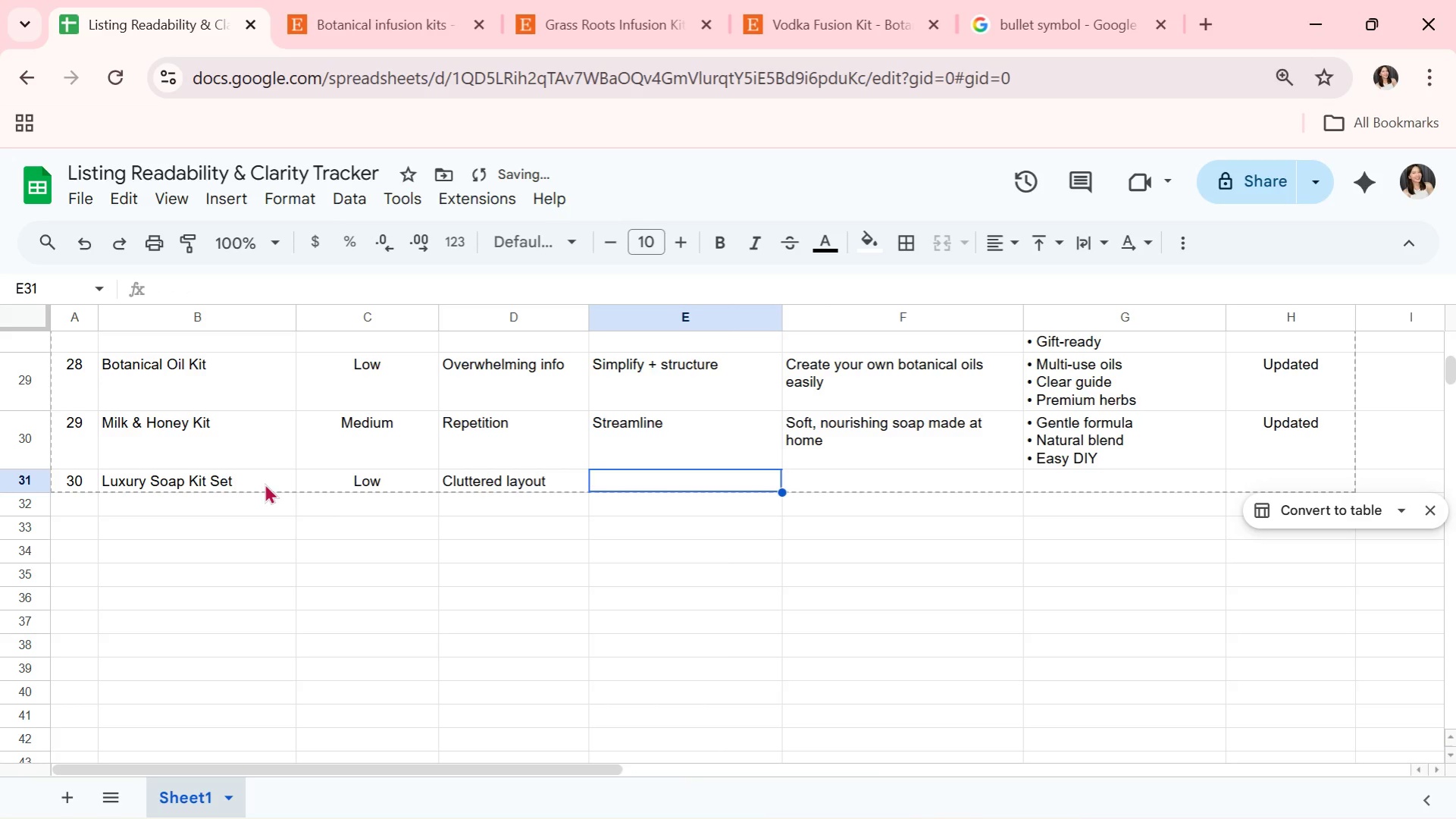 
type(Organize sections)
 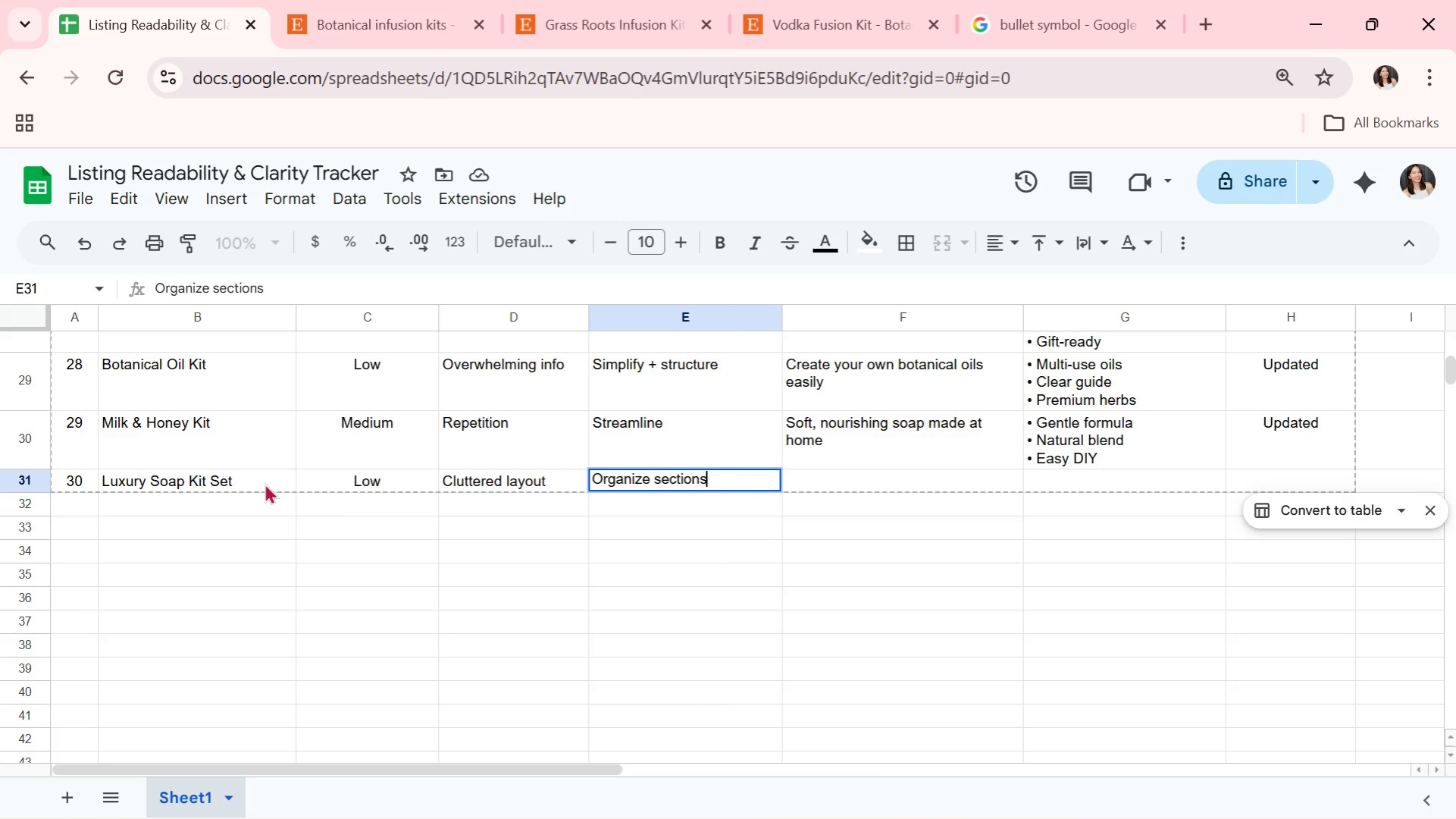 
key(ArrowRight)
 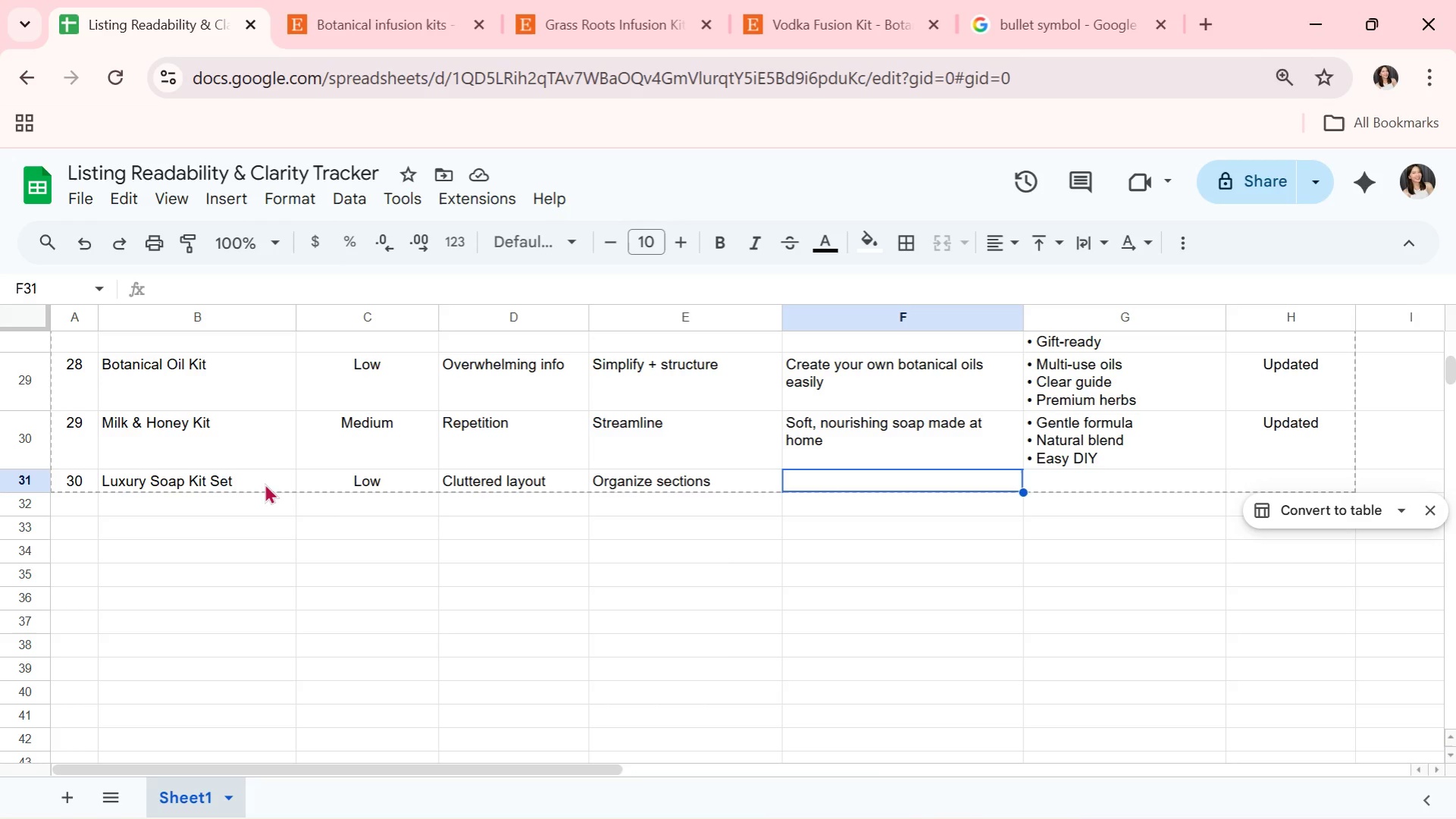 
wait(12.83)
 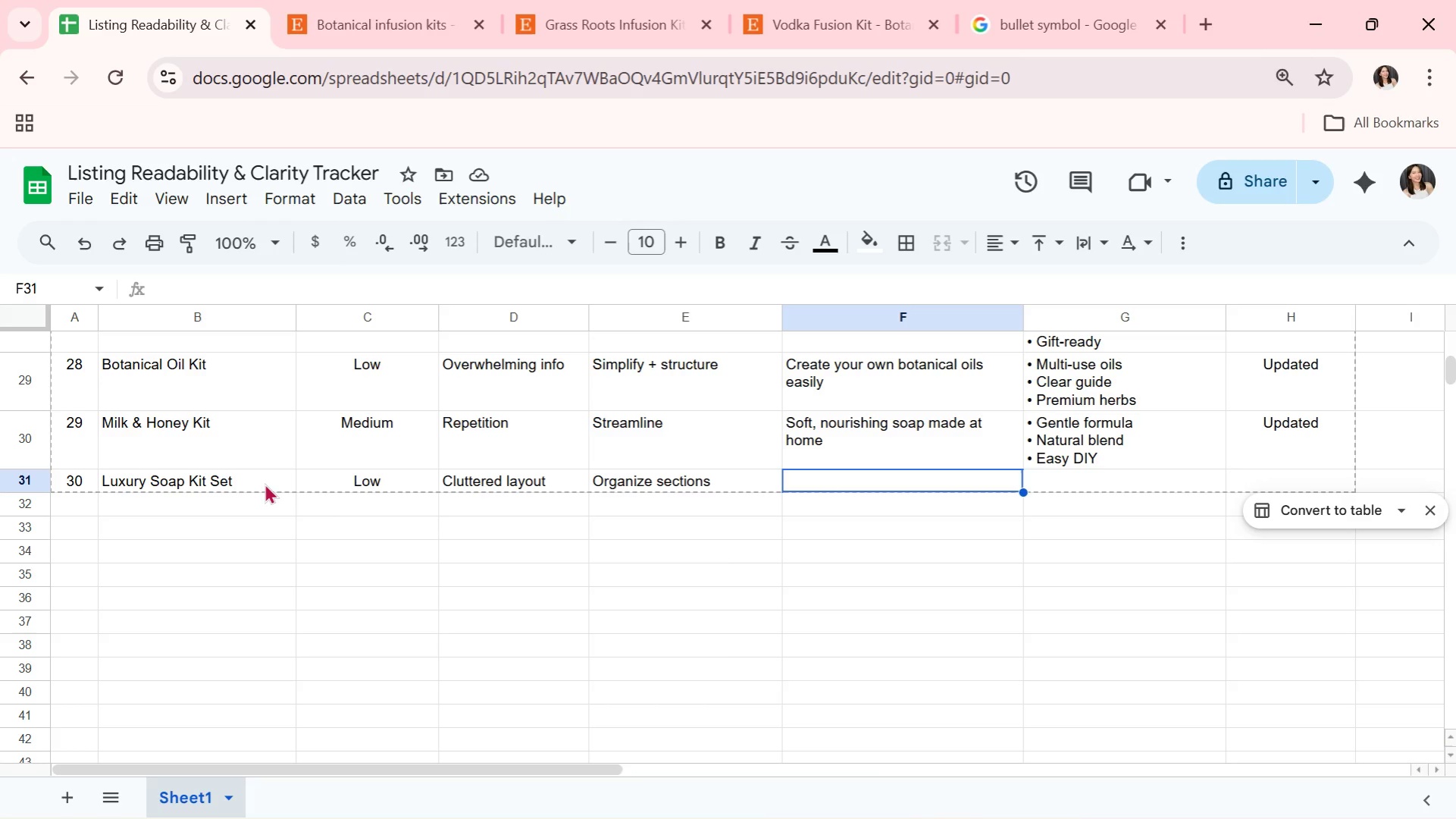 
type(Everything u)
key(Backspace)
type(you need for premium handmade soap)
 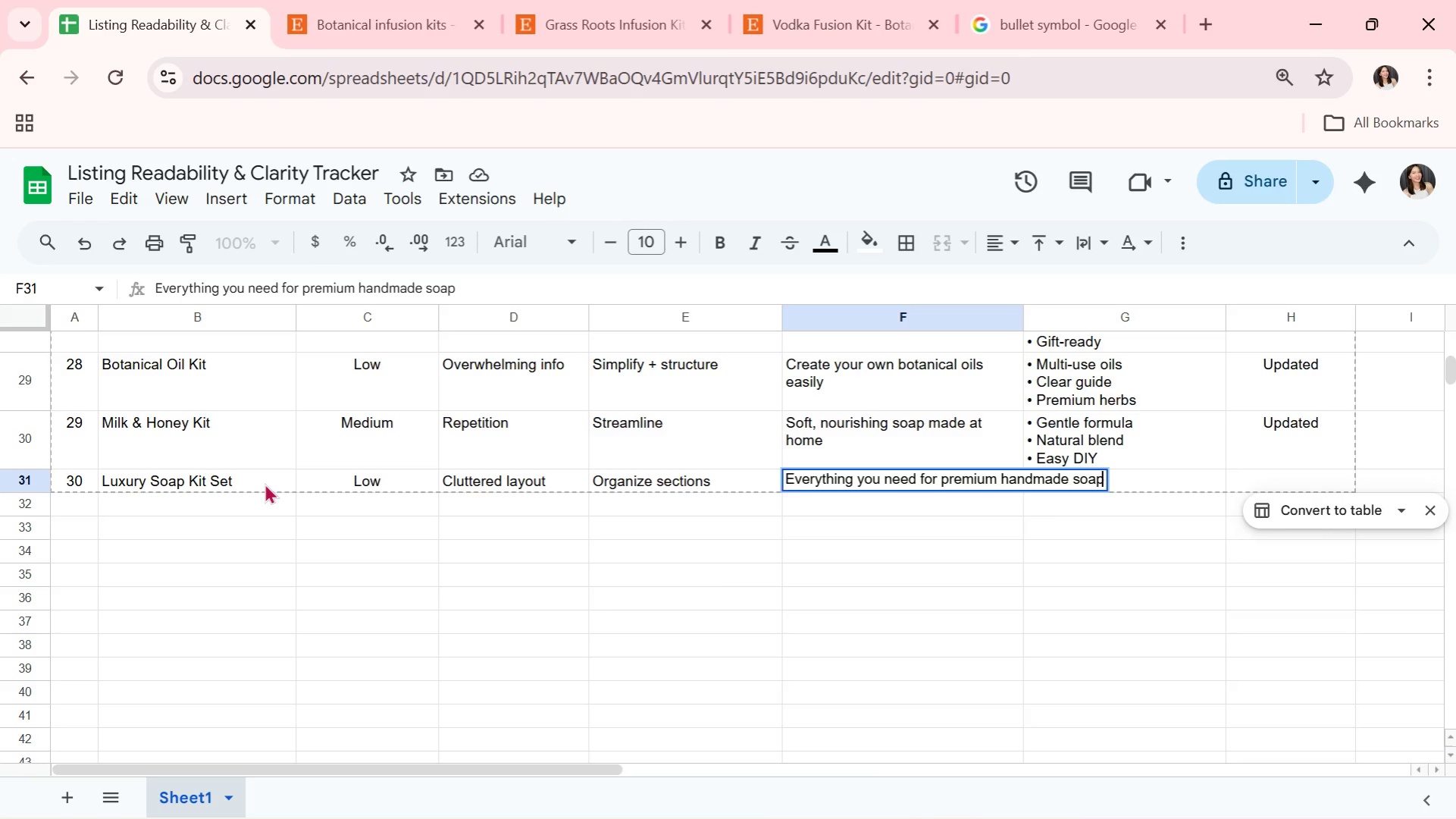 
key(Enter)
 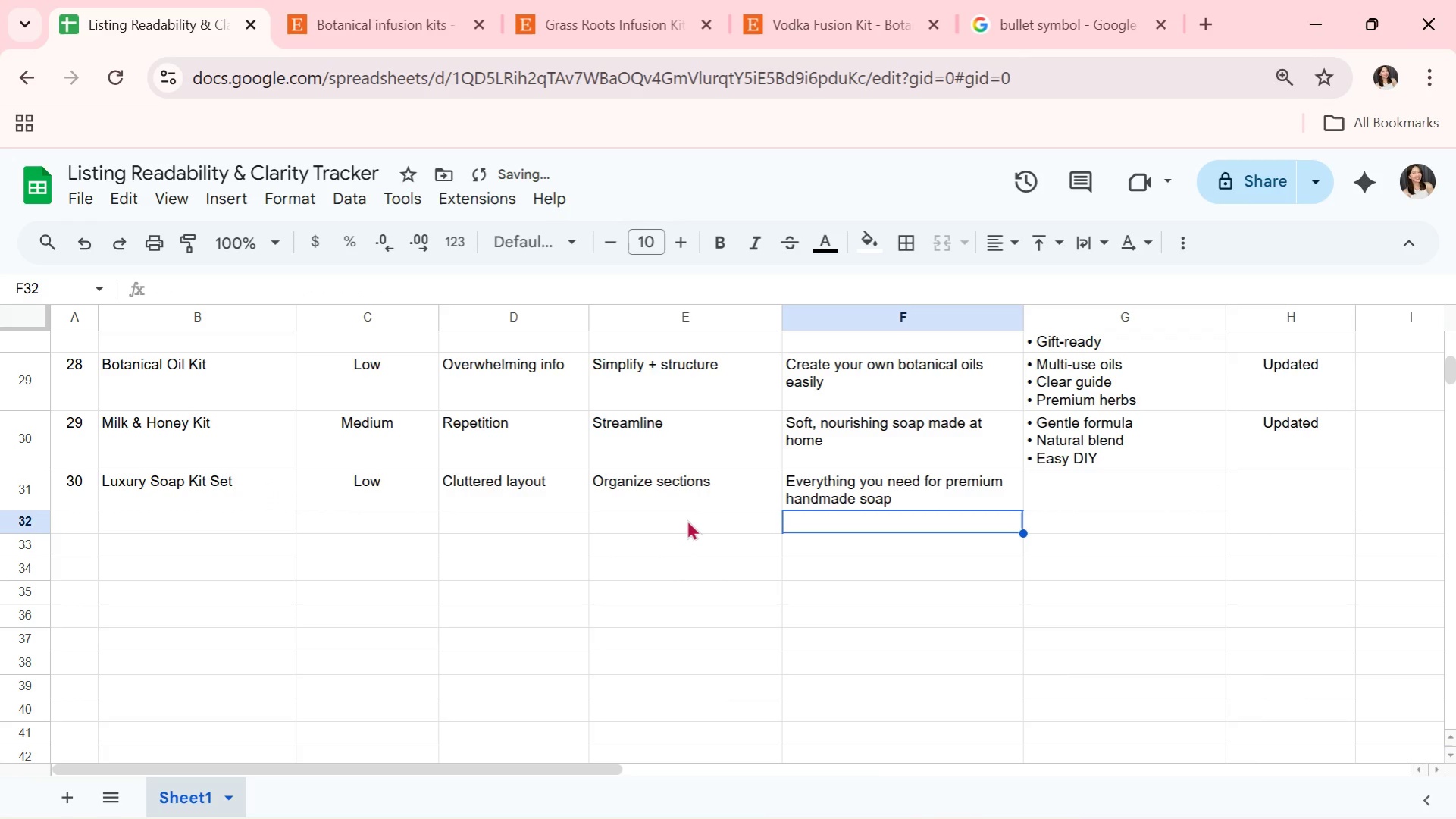 
left_click([704, 505])
 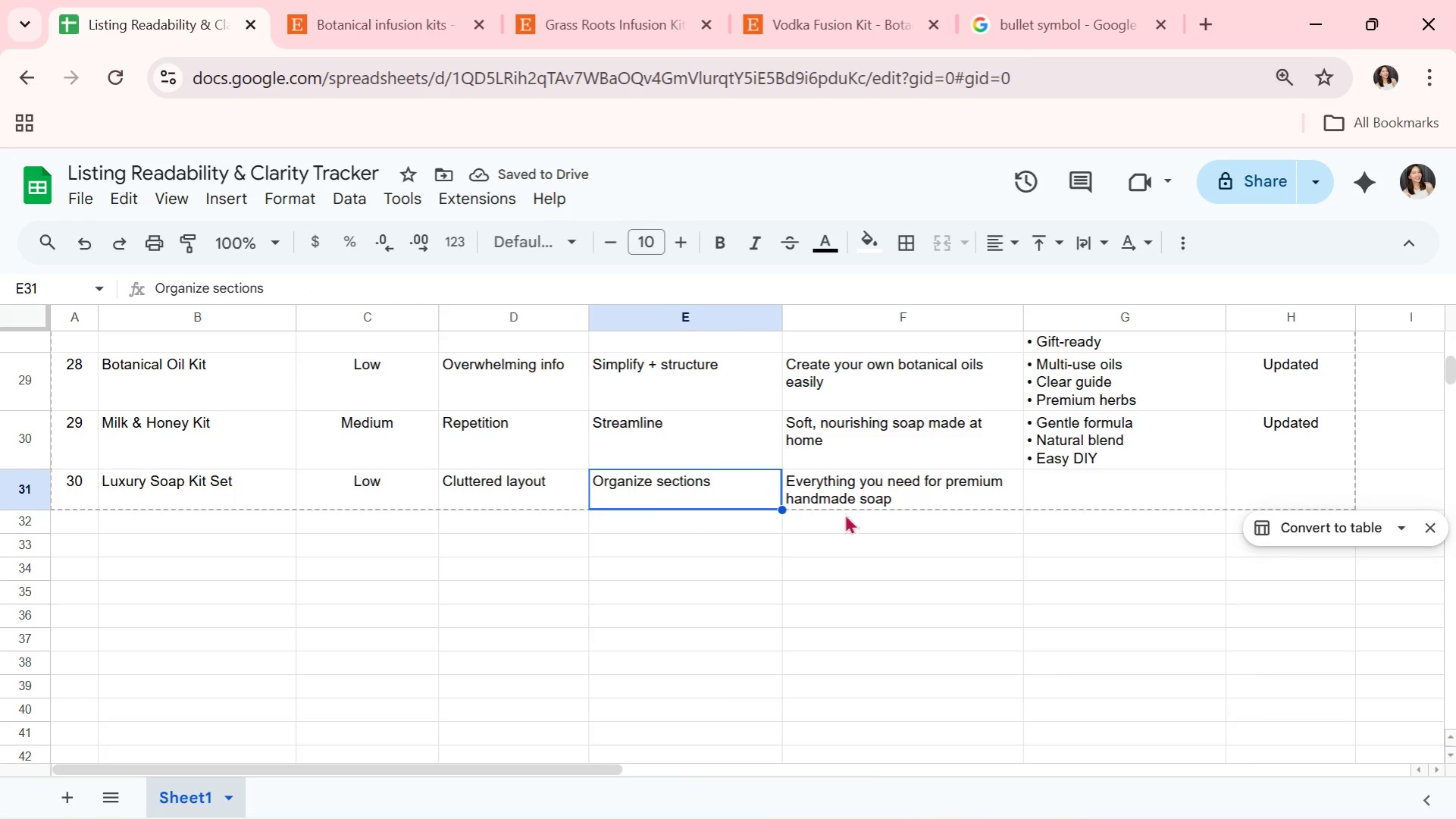 
left_click([882, 498])
 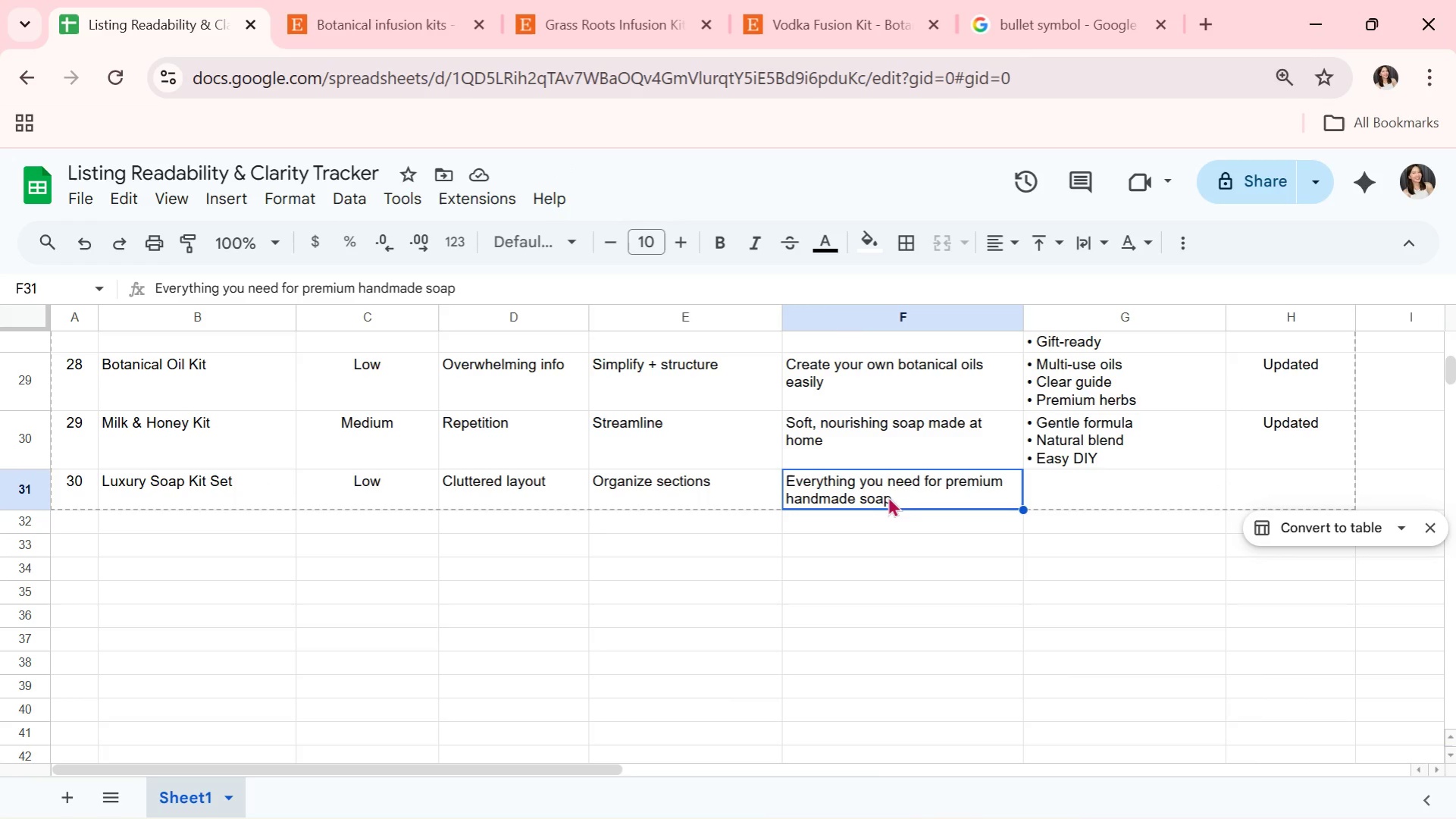 
wait(6.36)
 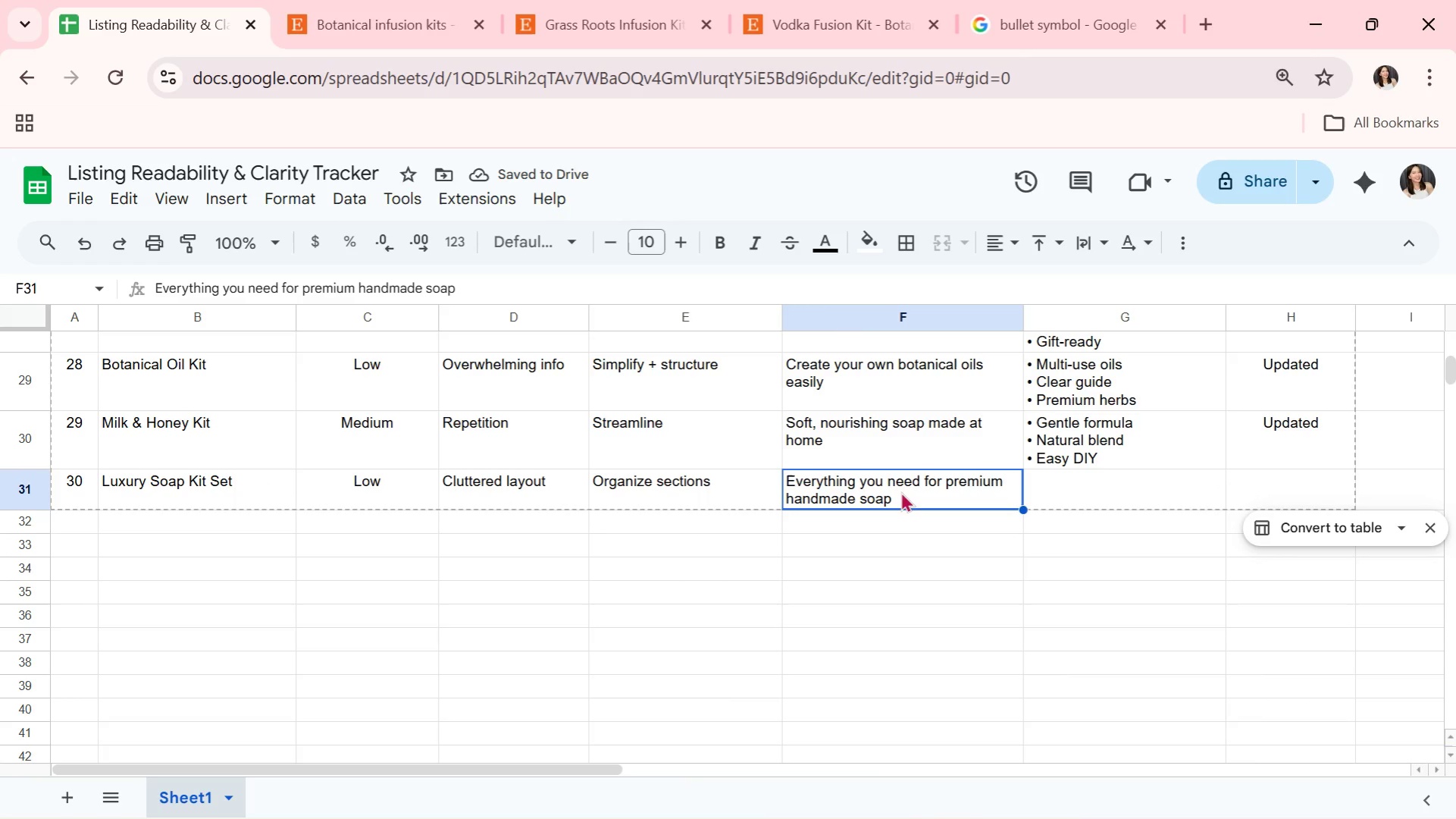 
double_click([1098, 491])